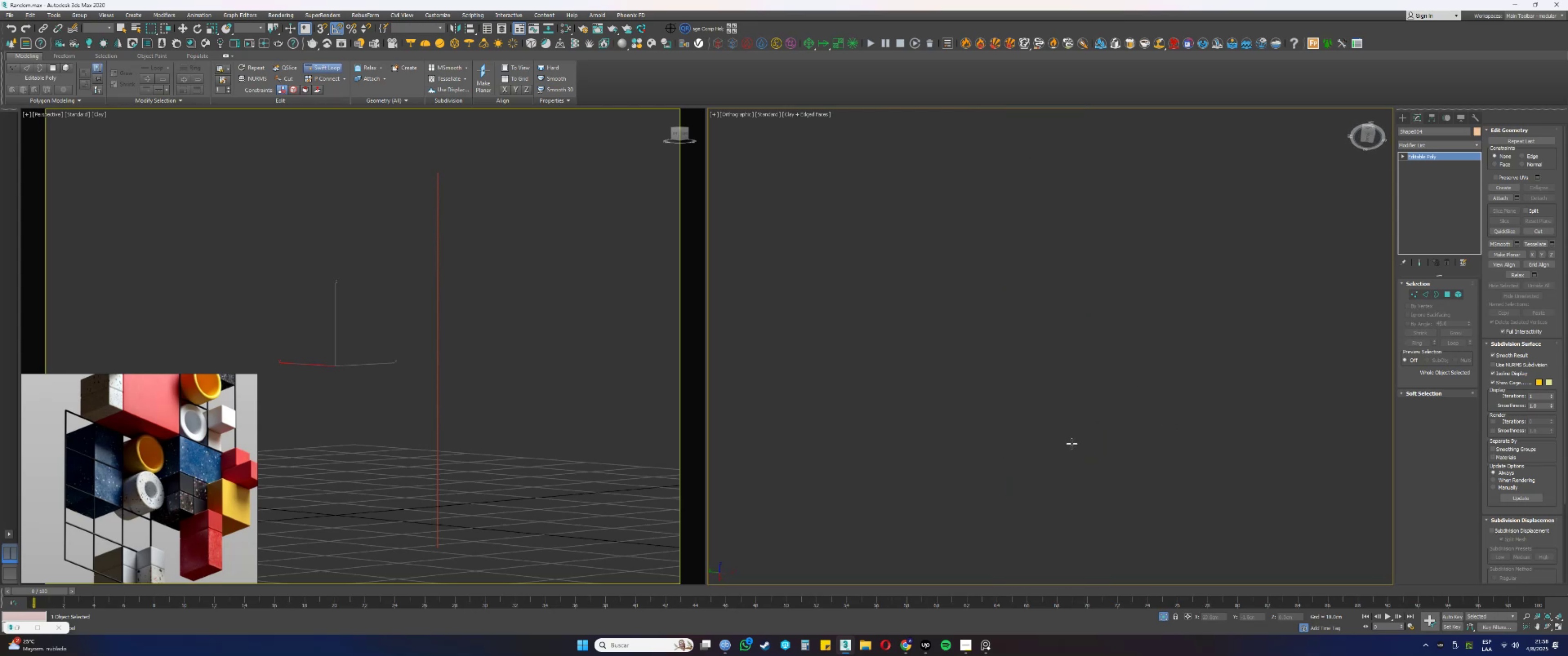 
key(Z)
 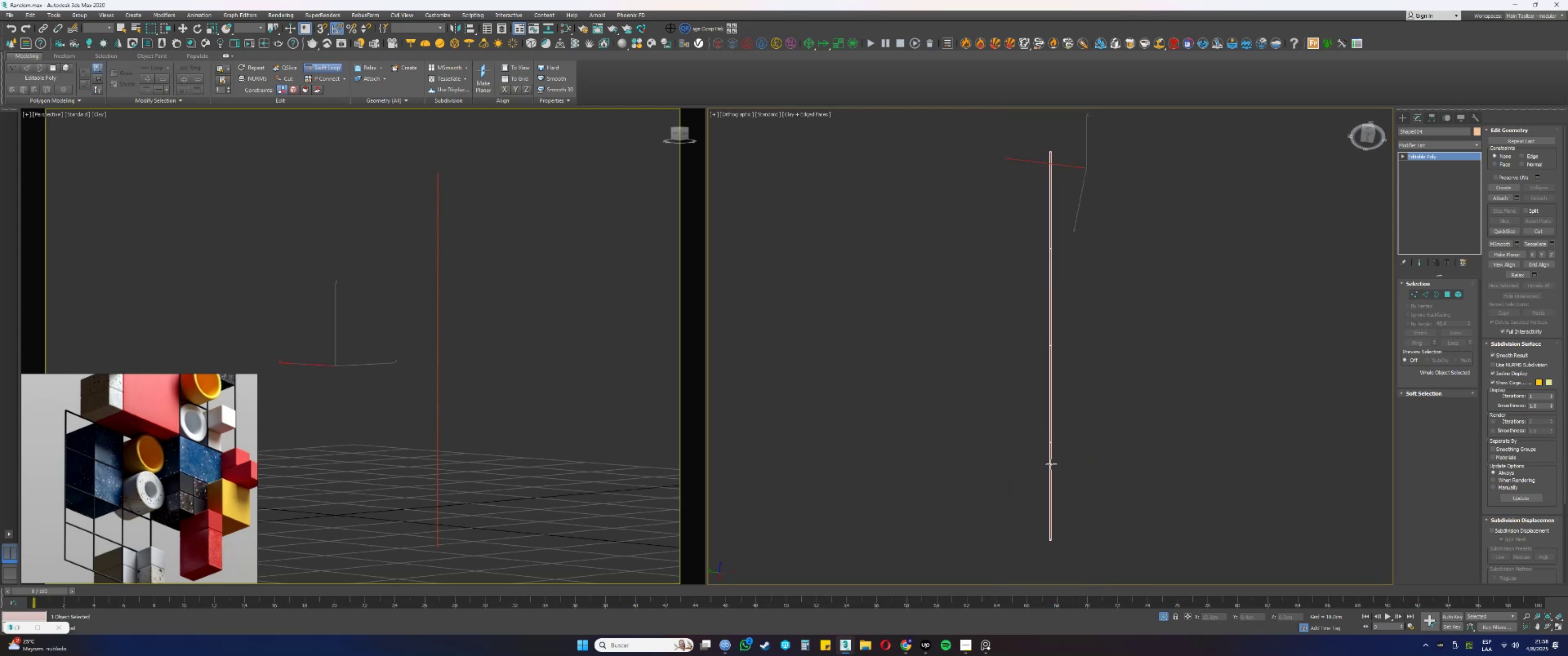 
key(Alt+AltLeft)
 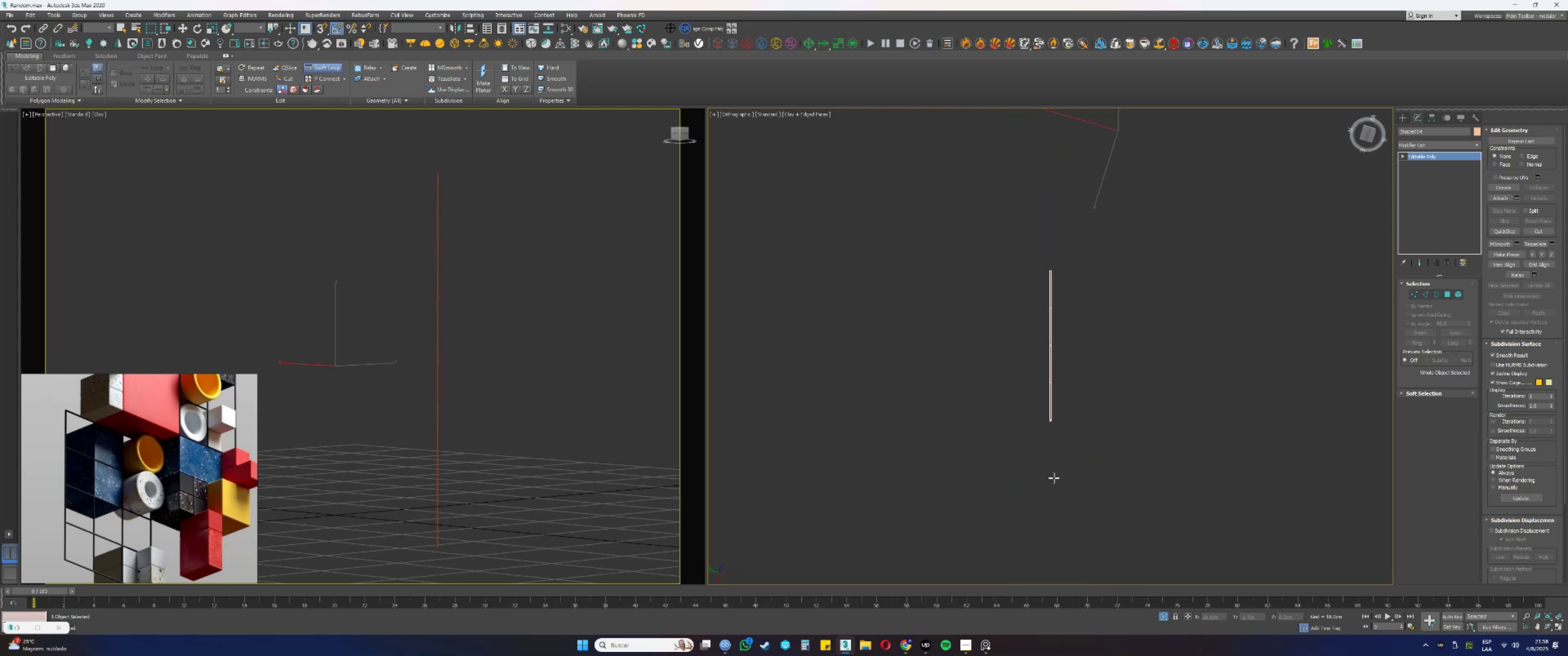 
scroll: coordinate [1048, 359], scroll_direction: up, amount: 14.0
 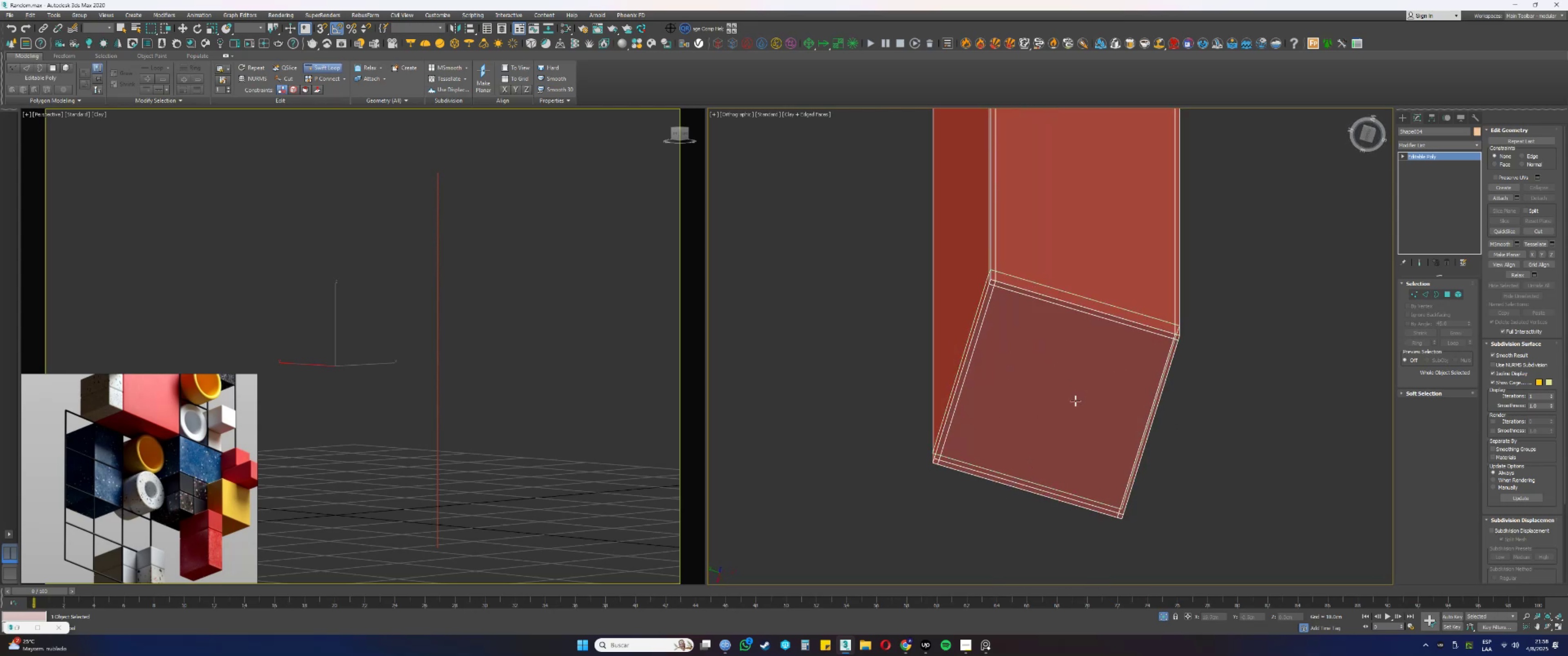 
scroll: coordinate [1072, 396], scroll_direction: down, amount: 8.0
 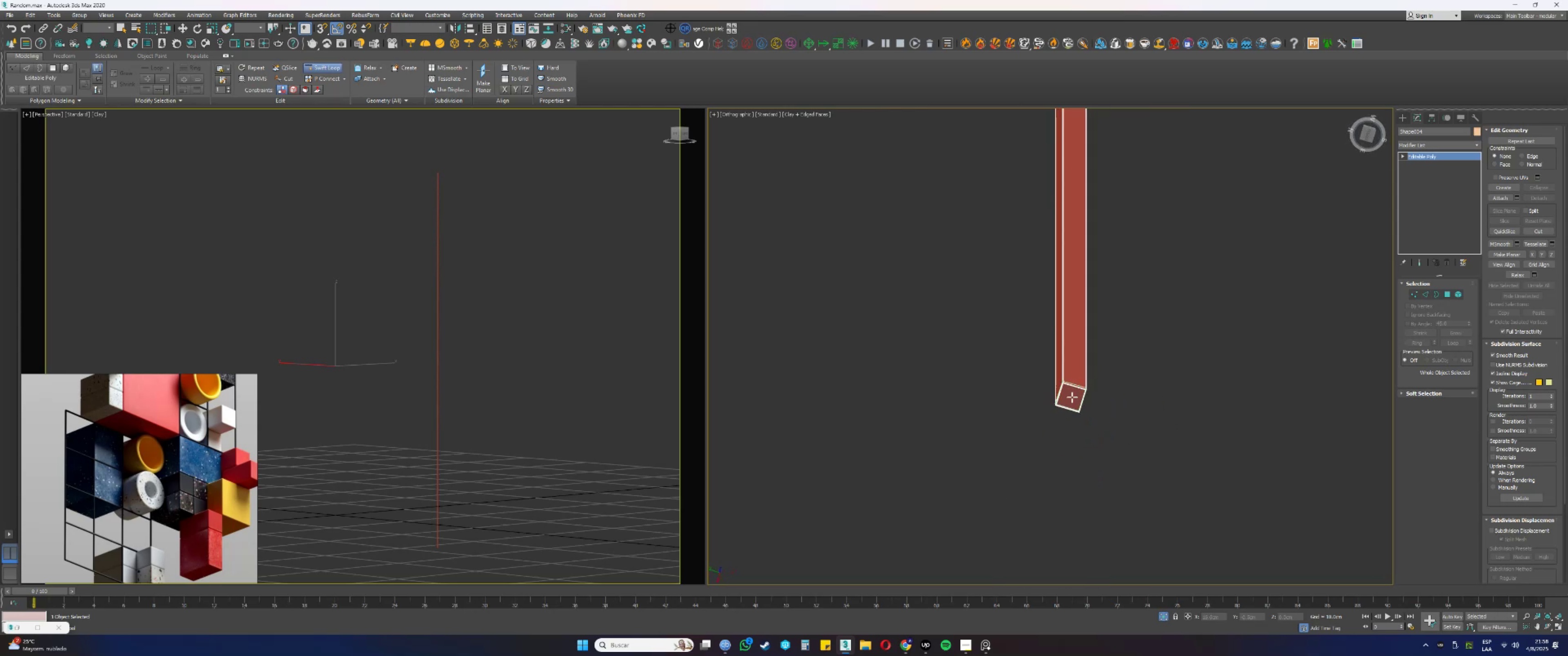 
hold_key(key=AltLeft, duration=0.54)
 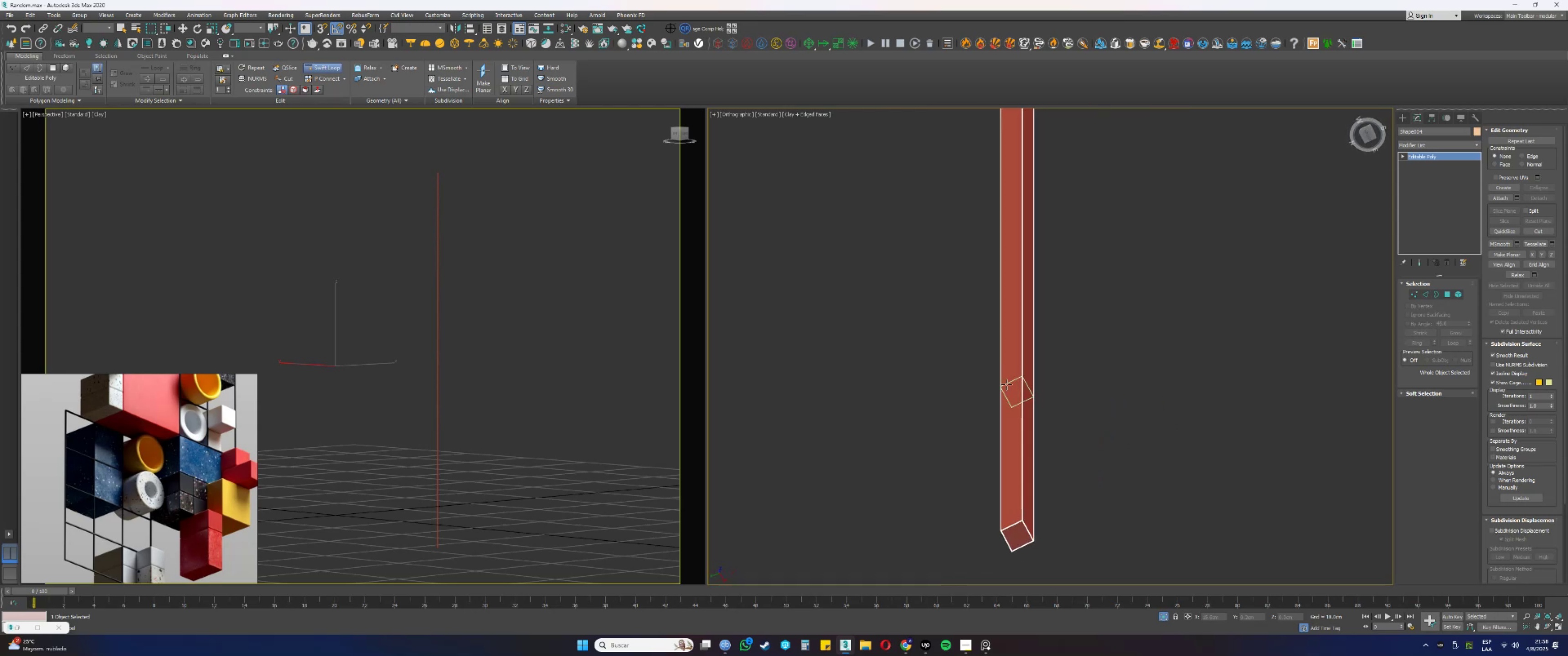 
scroll: coordinate [1109, 435], scroll_direction: up, amount: 9.0
 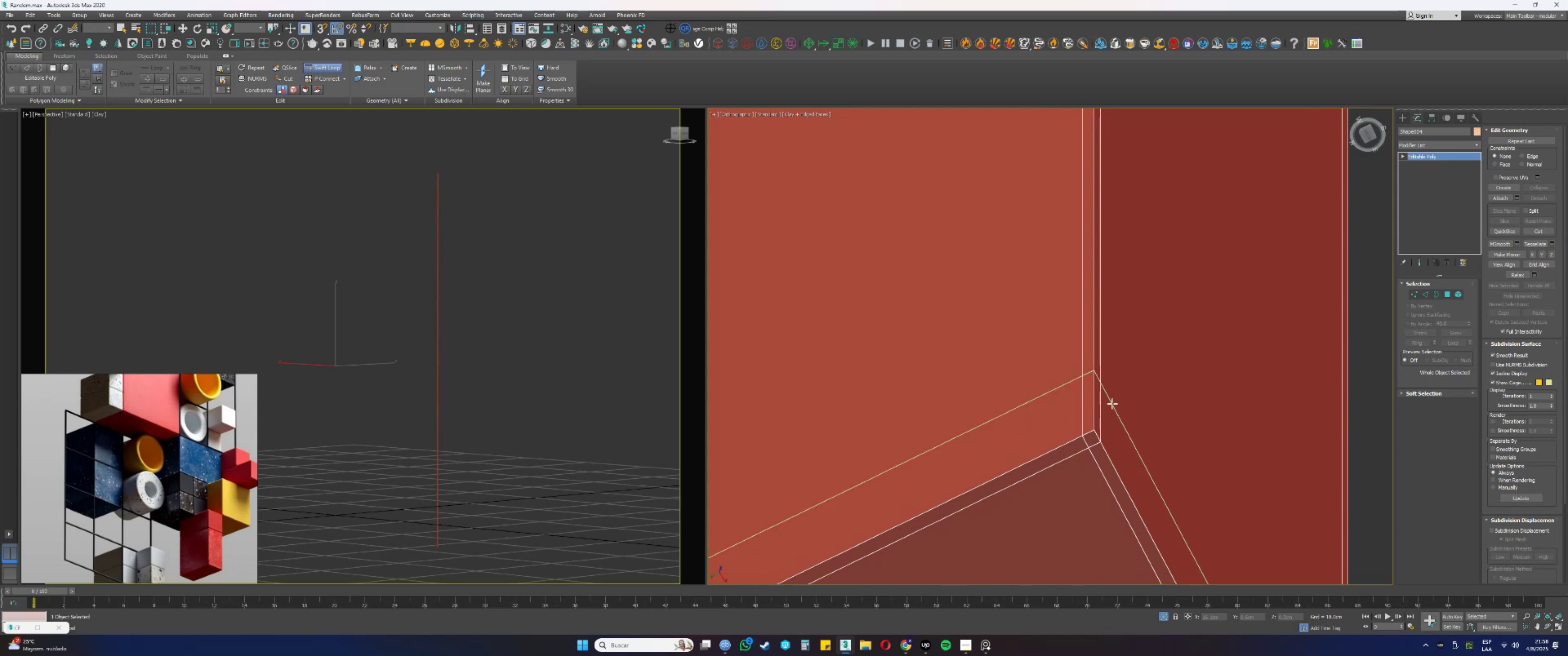 
hold_key(key=AltLeft, duration=1.49)
hold_key(key=ControlLeft, duration=1.47)
left_click_drag(start_coordinate=[1110, 387], to_coordinate=[1104, 433])
 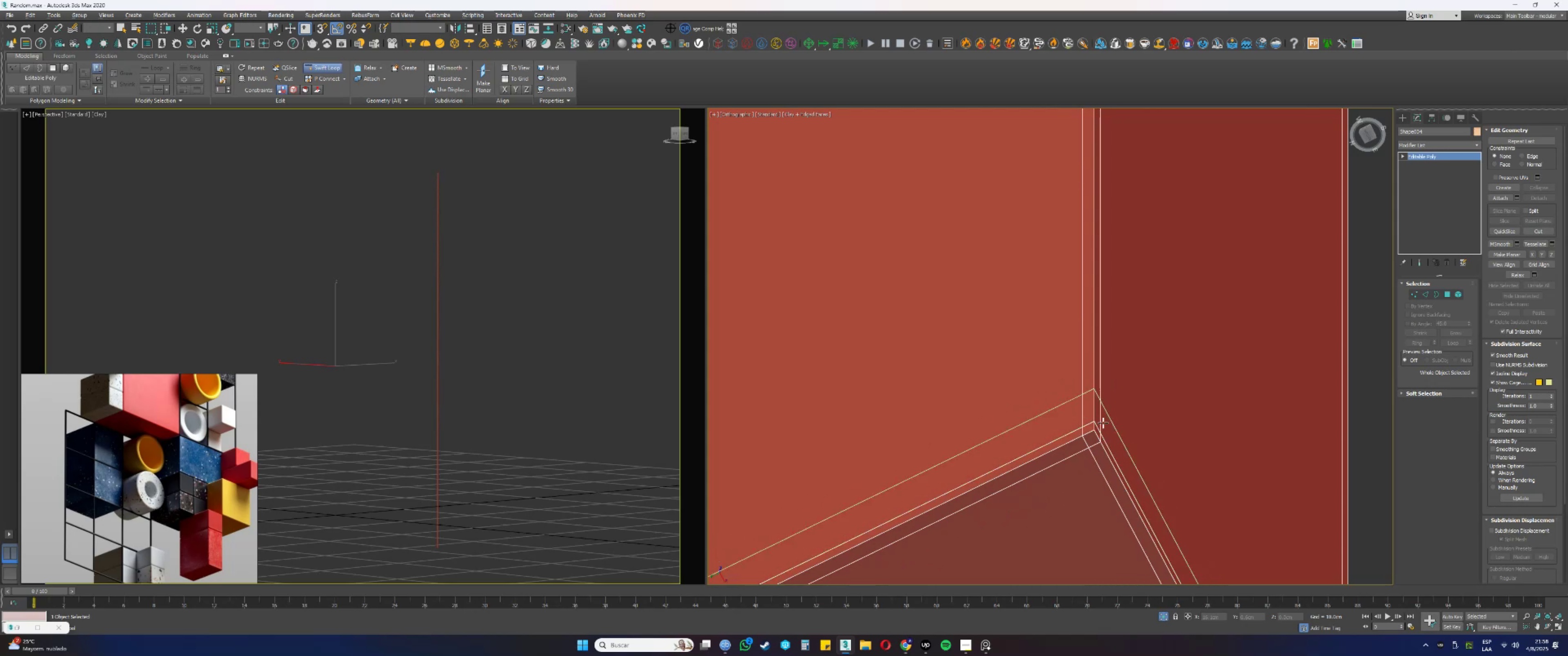 
scroll: coordinate [1093, 384], scroll_direction: down, amount: 21.0
 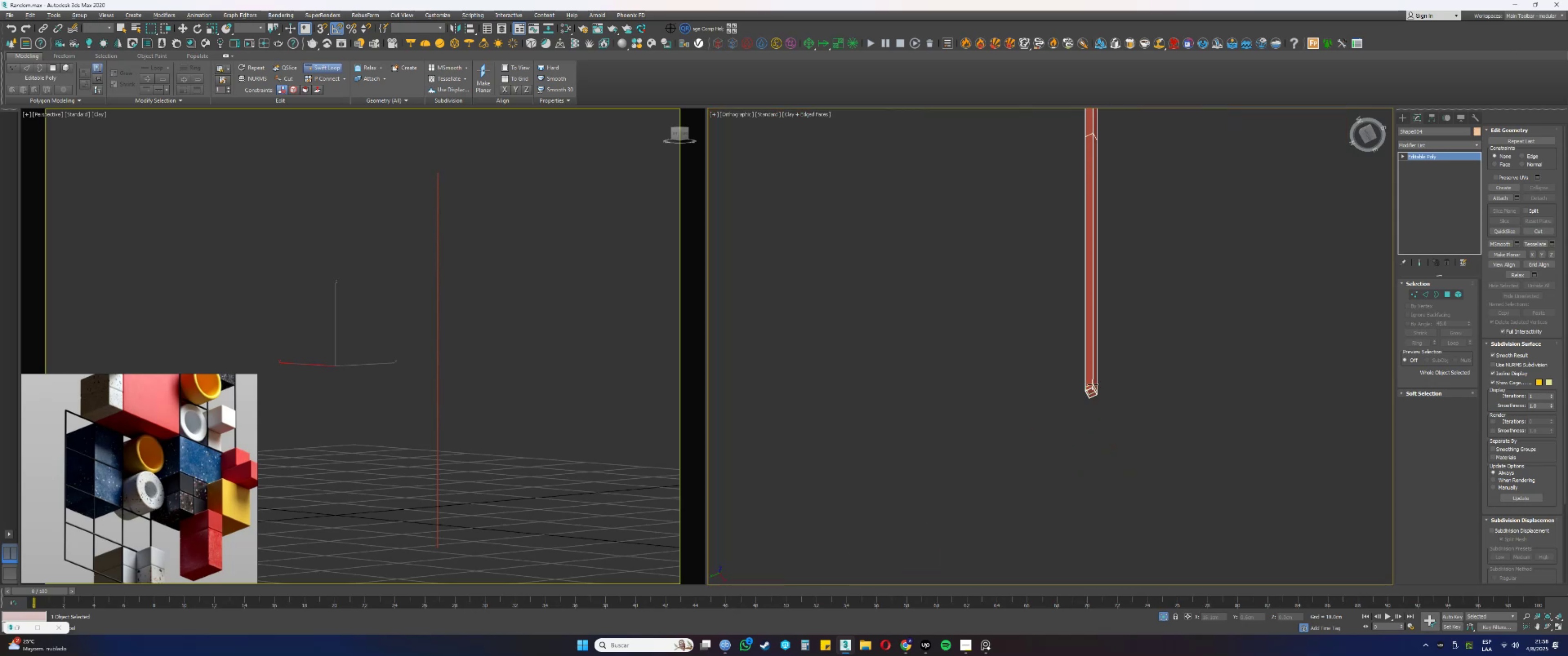 
hold_key(key=AltLeft, duration=0.81)
 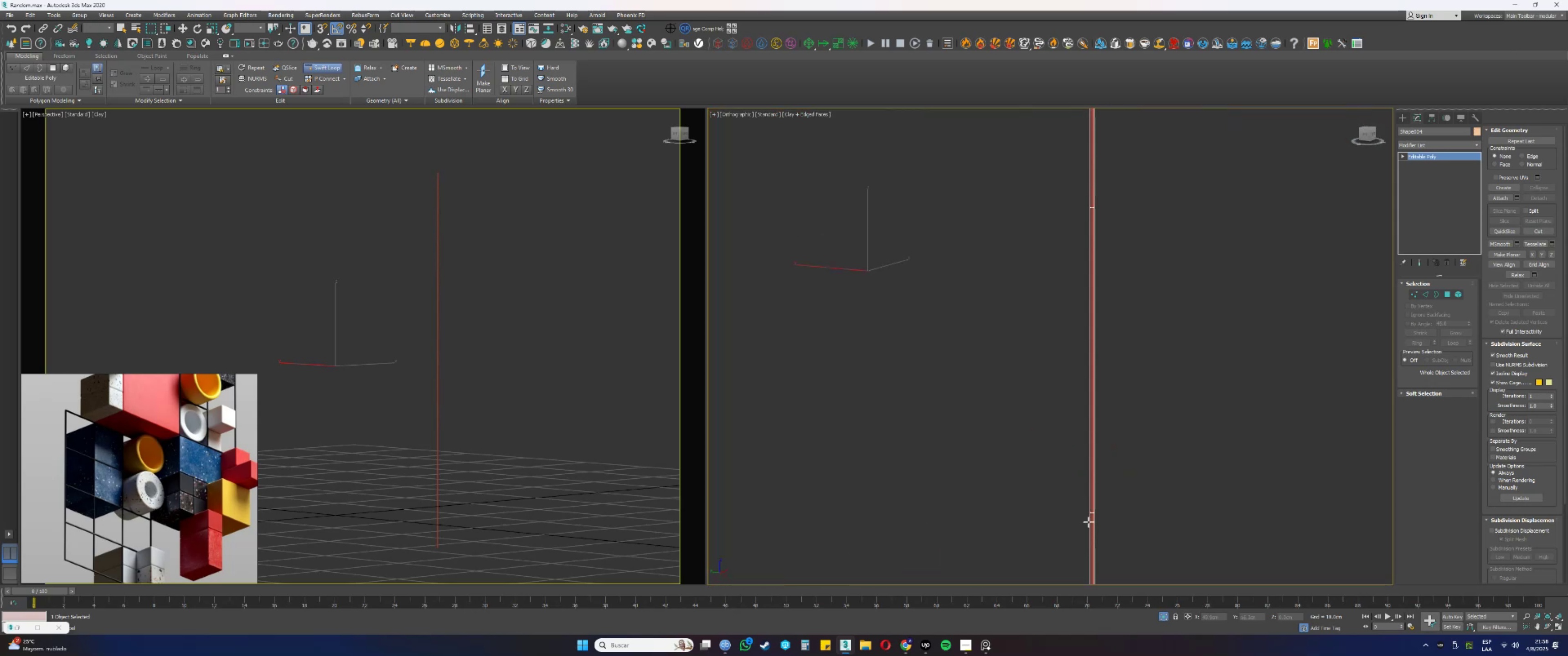 
key(Z)
 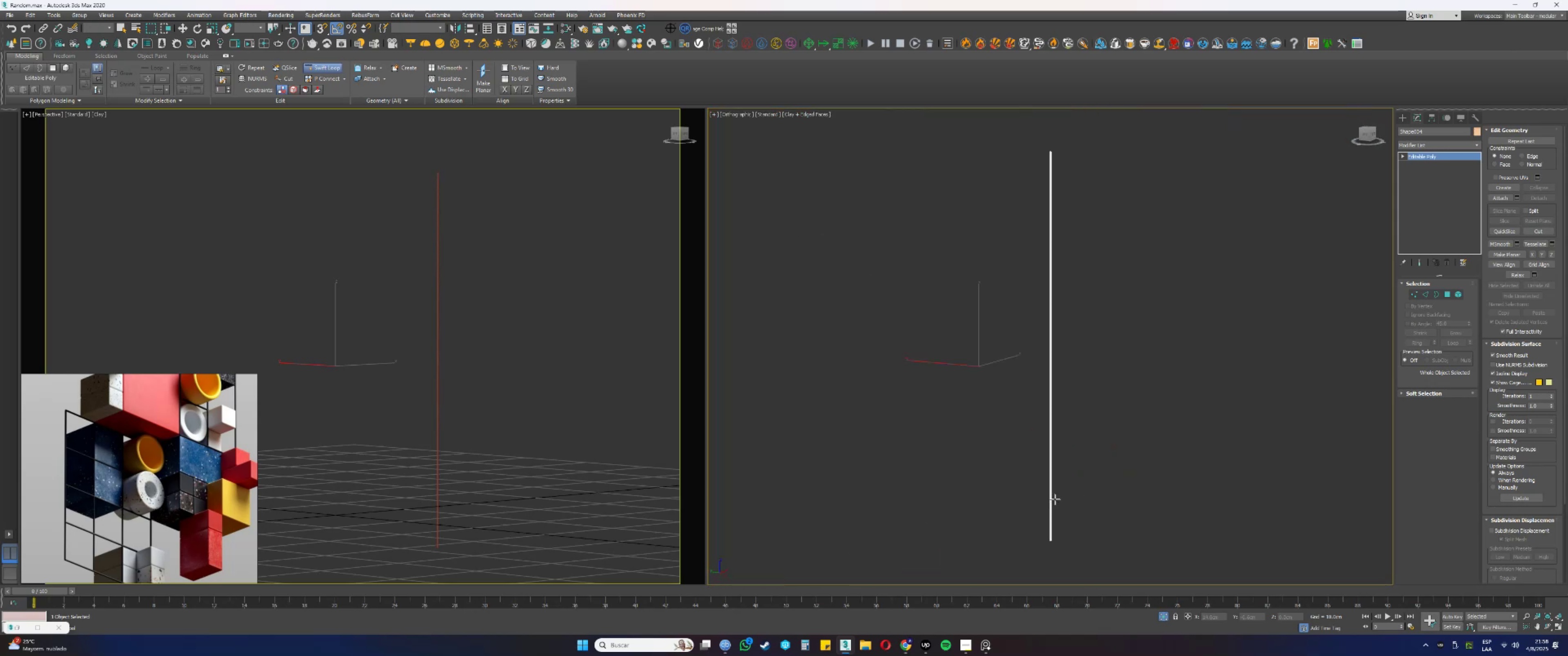 
scroll: coordinate [1193, 489], scroll_direction: up, amount: 19.0
 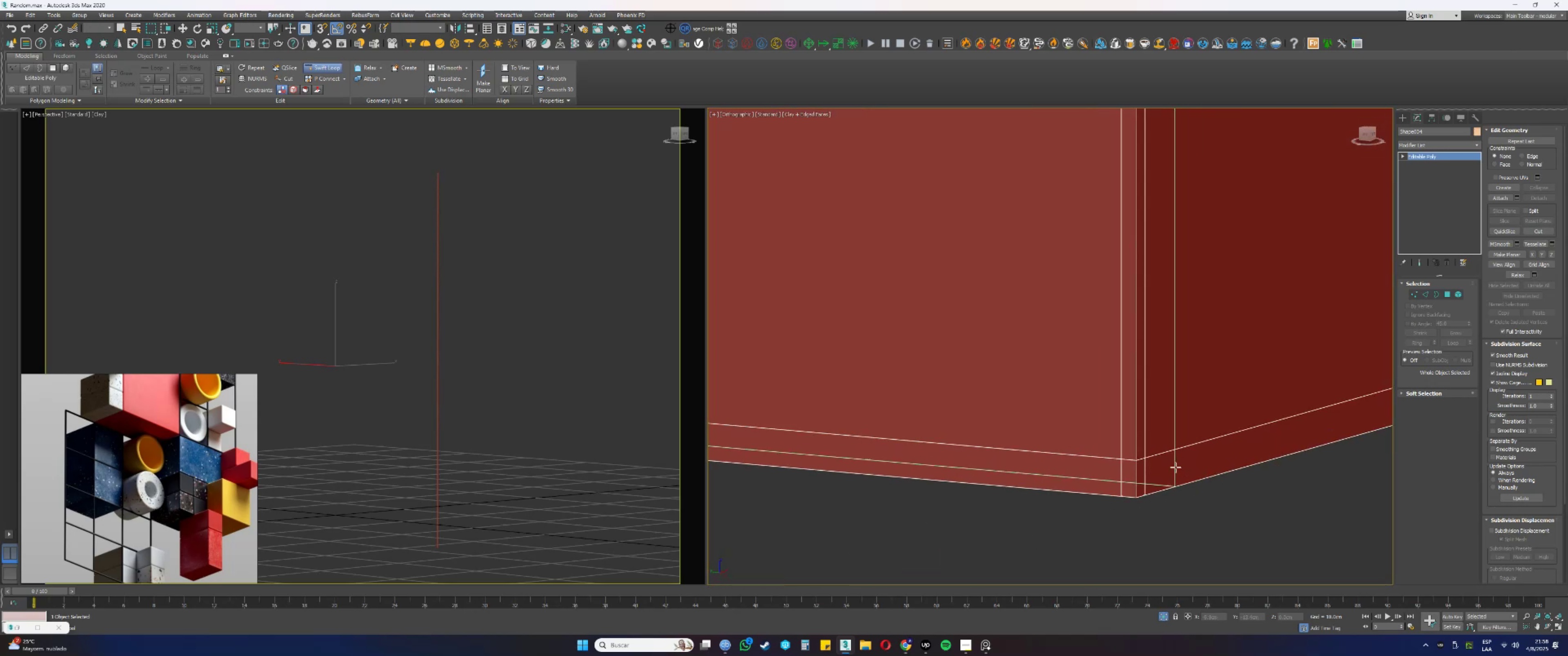 
hold_key(key=ControlLeft, duration=1.84)
hold_key(key=AltLeft, duration=1.5)
left_click_drag(start_coordinate=[1152, 457], to_coordinate=[1153, 466])
 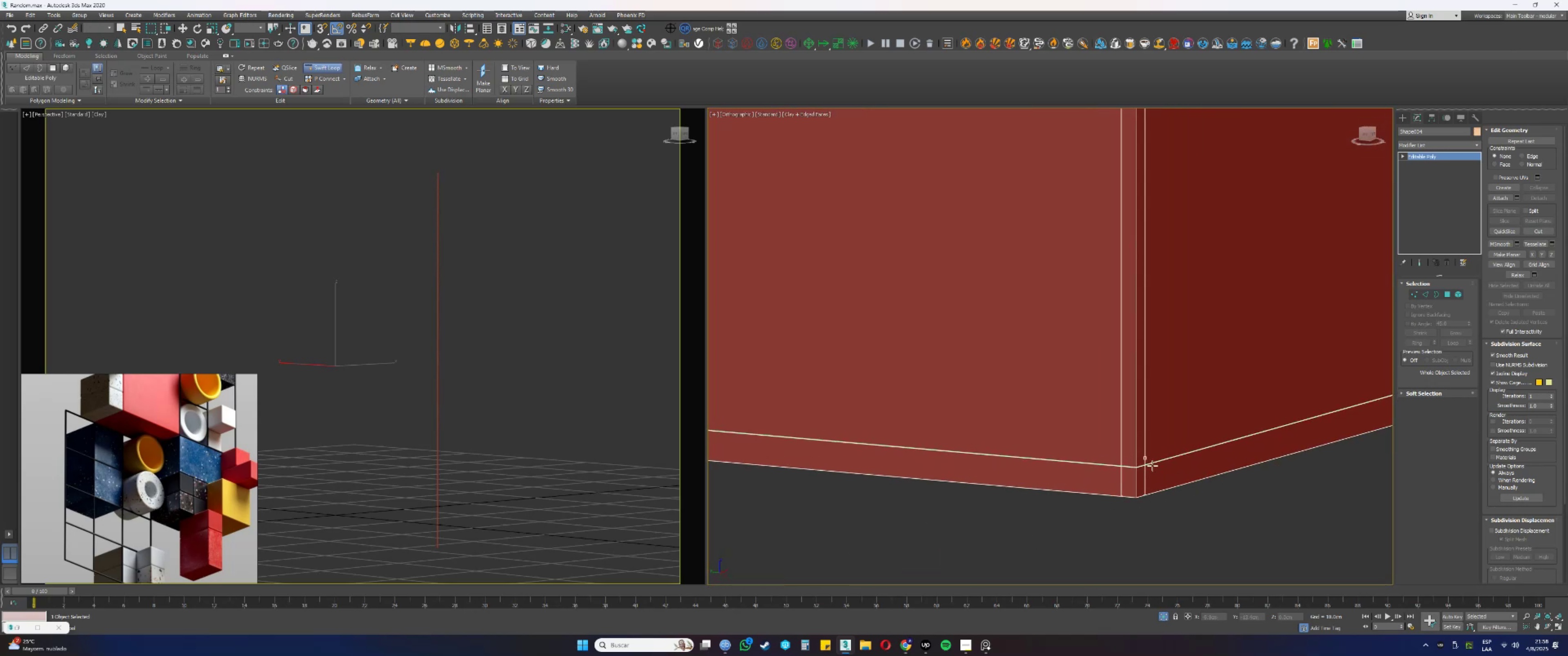 
left_click_drag(start_coordinate=[1153, 472], to_coordinate=[1153, 481])
 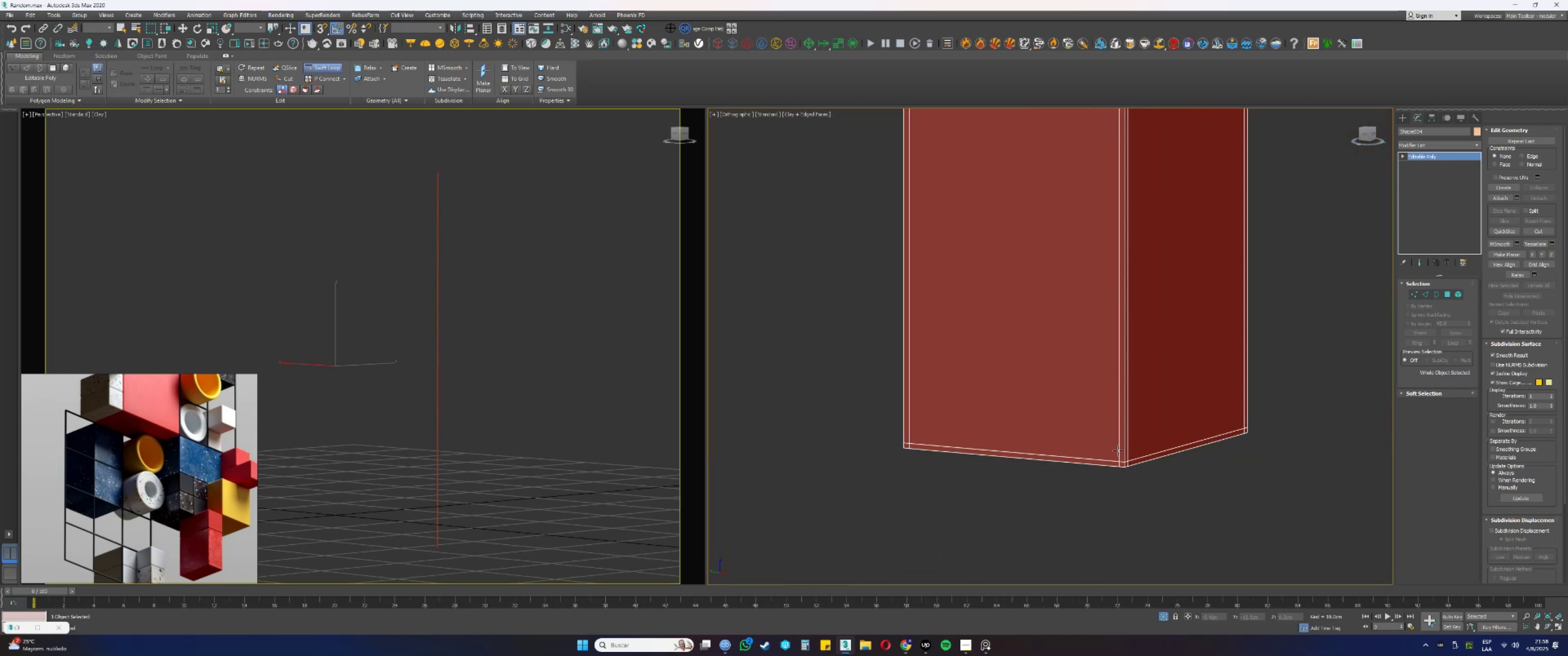 
hold_key(key=AltLeft, duration=0.33)
 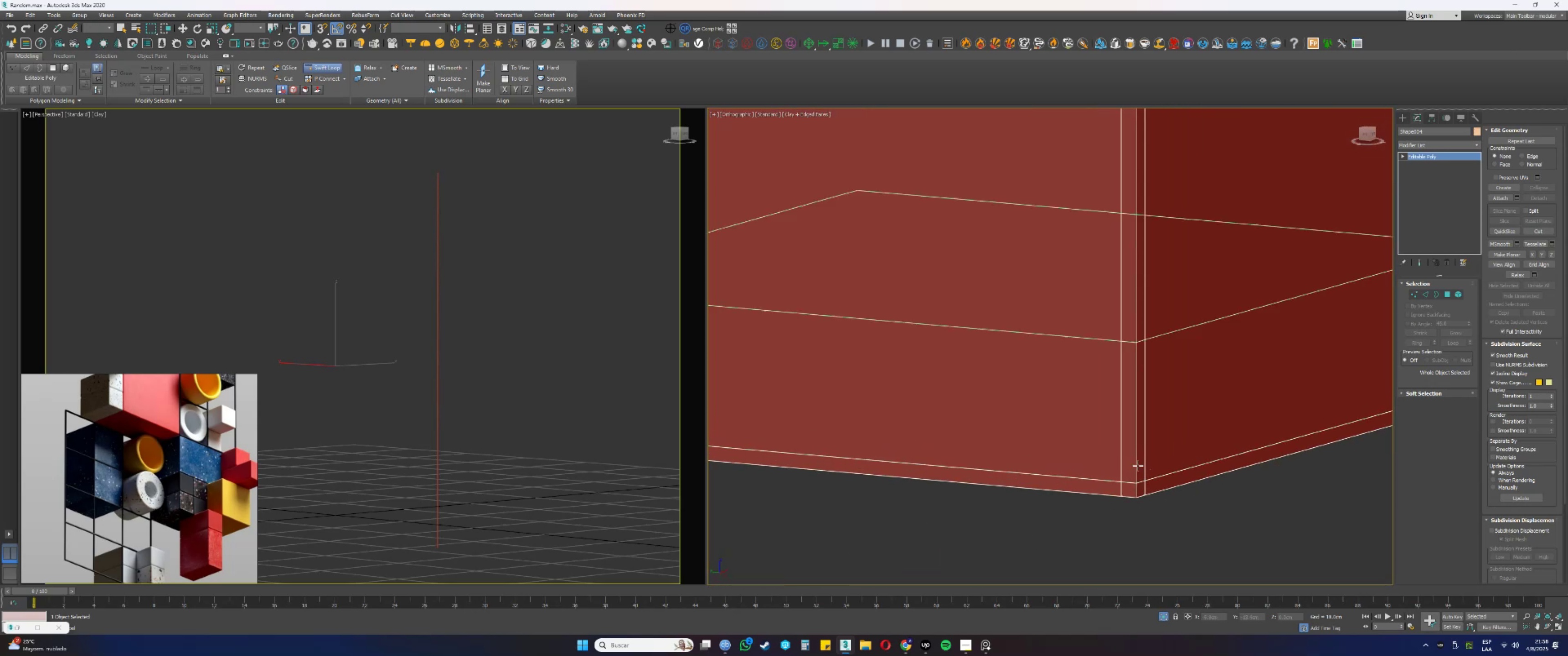 
scroll: coordinate [1112, 436], scroll_direction: down, amount: 21.0
 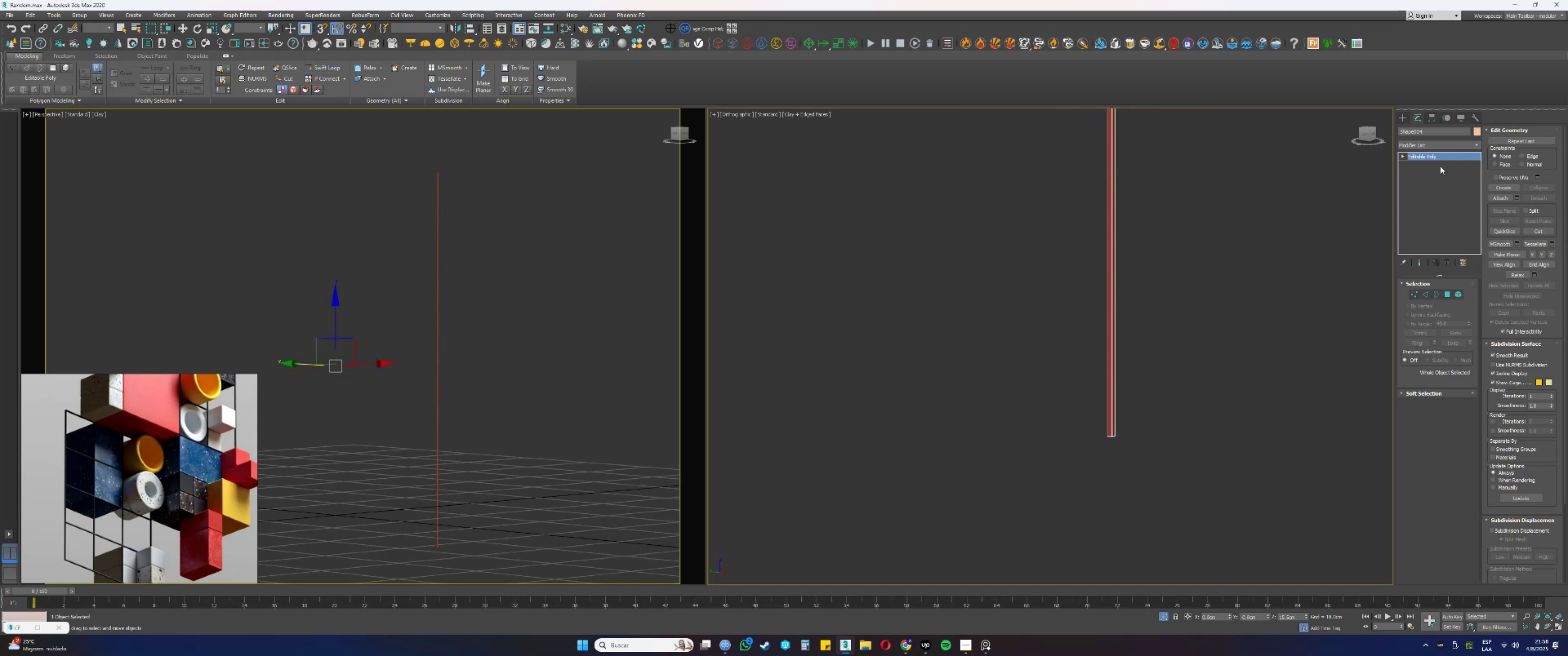 
right_click([1424, 157])
 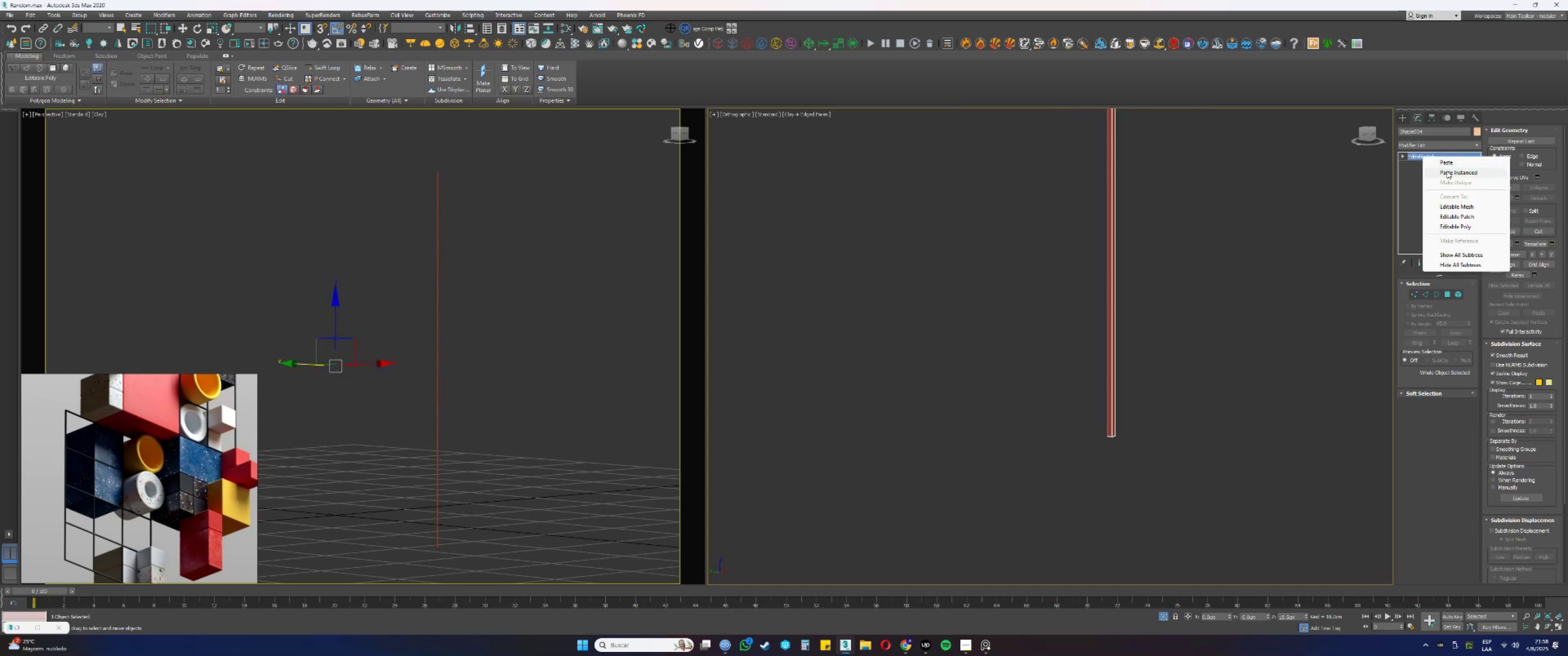 
left_click([1446, 169])
 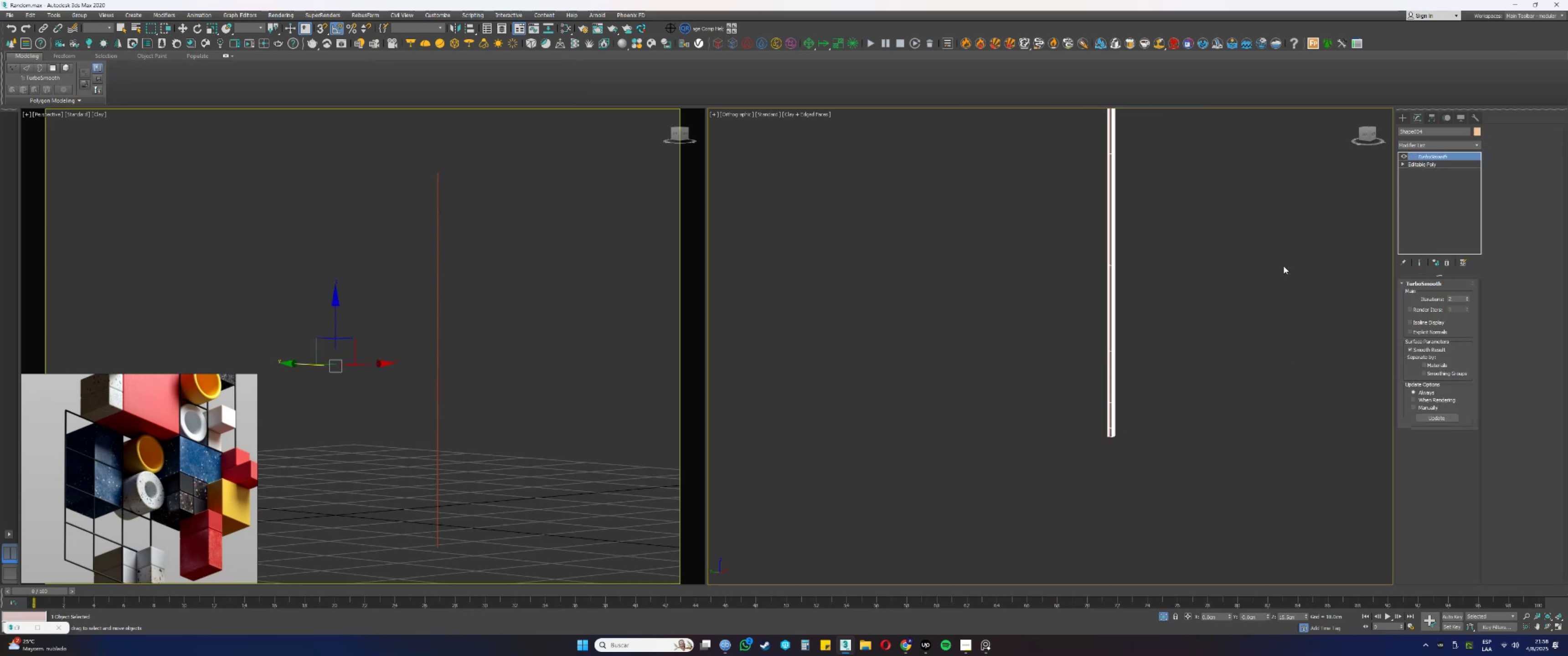 
key(F4)
 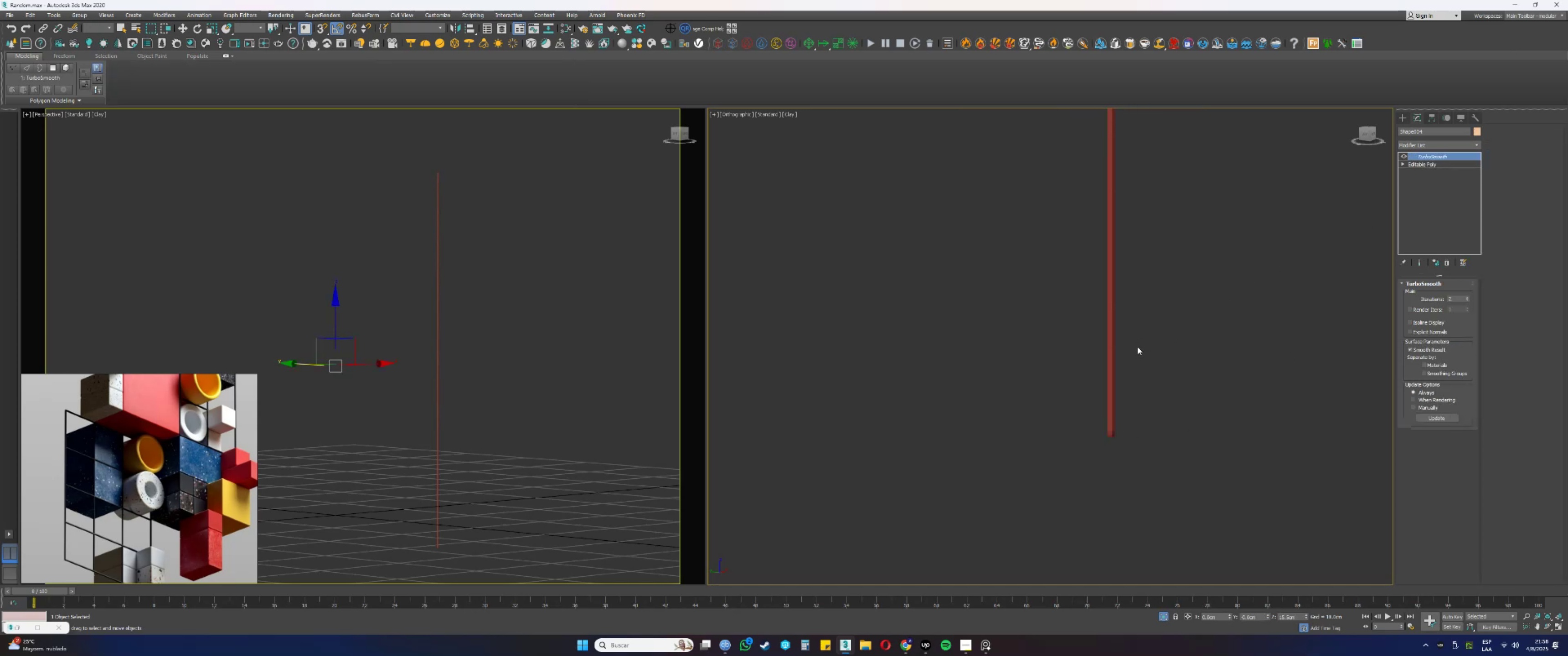 
scroll: coordinate [1134, 362], scroll_direction: down, amount: 4.0
 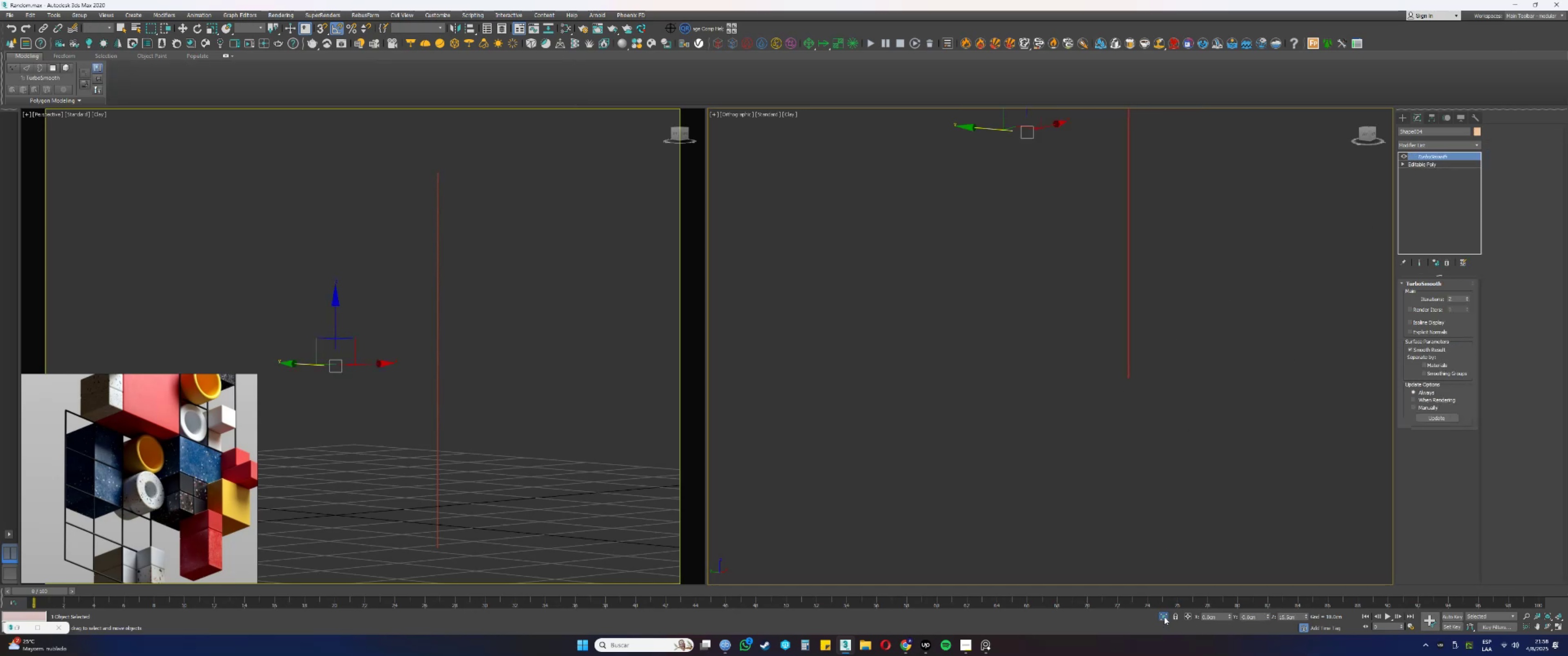 
hold_key(key=AltLeft, duration=0.33)
 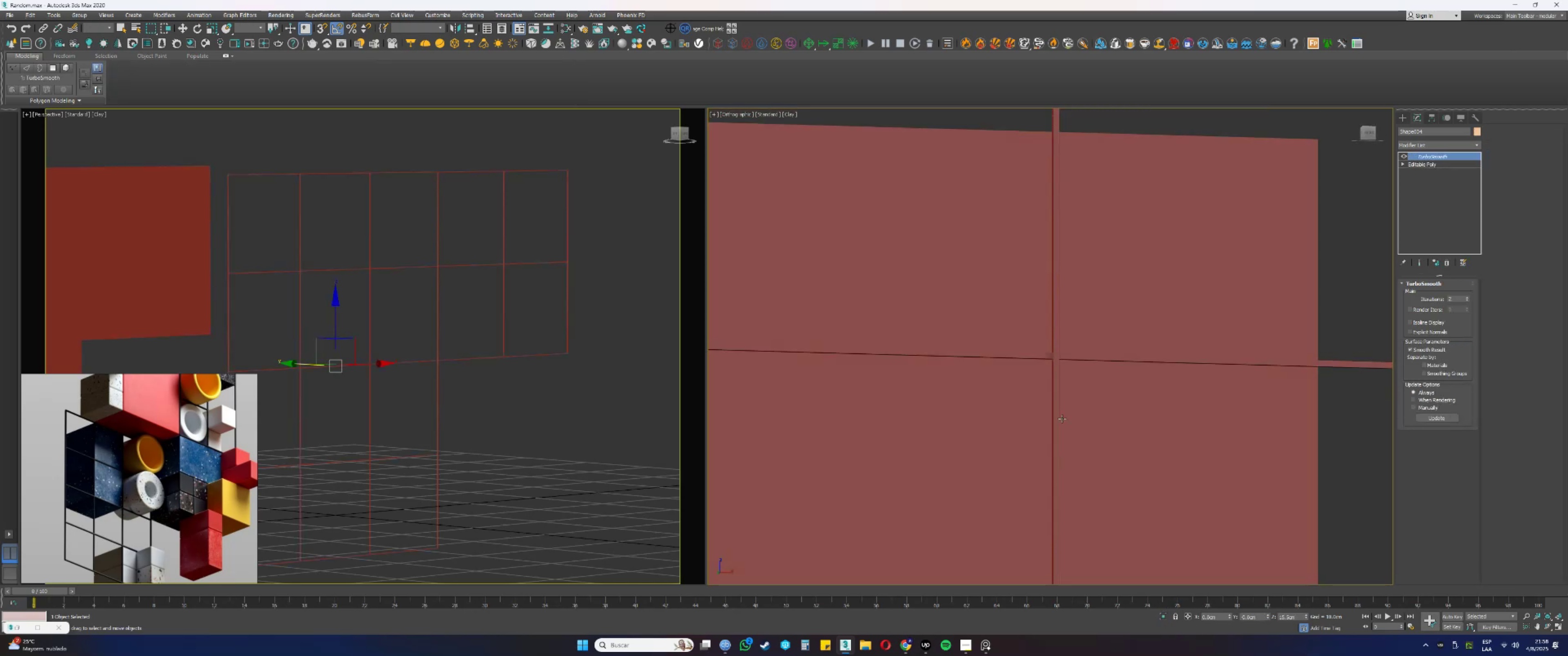 
key(F4)
 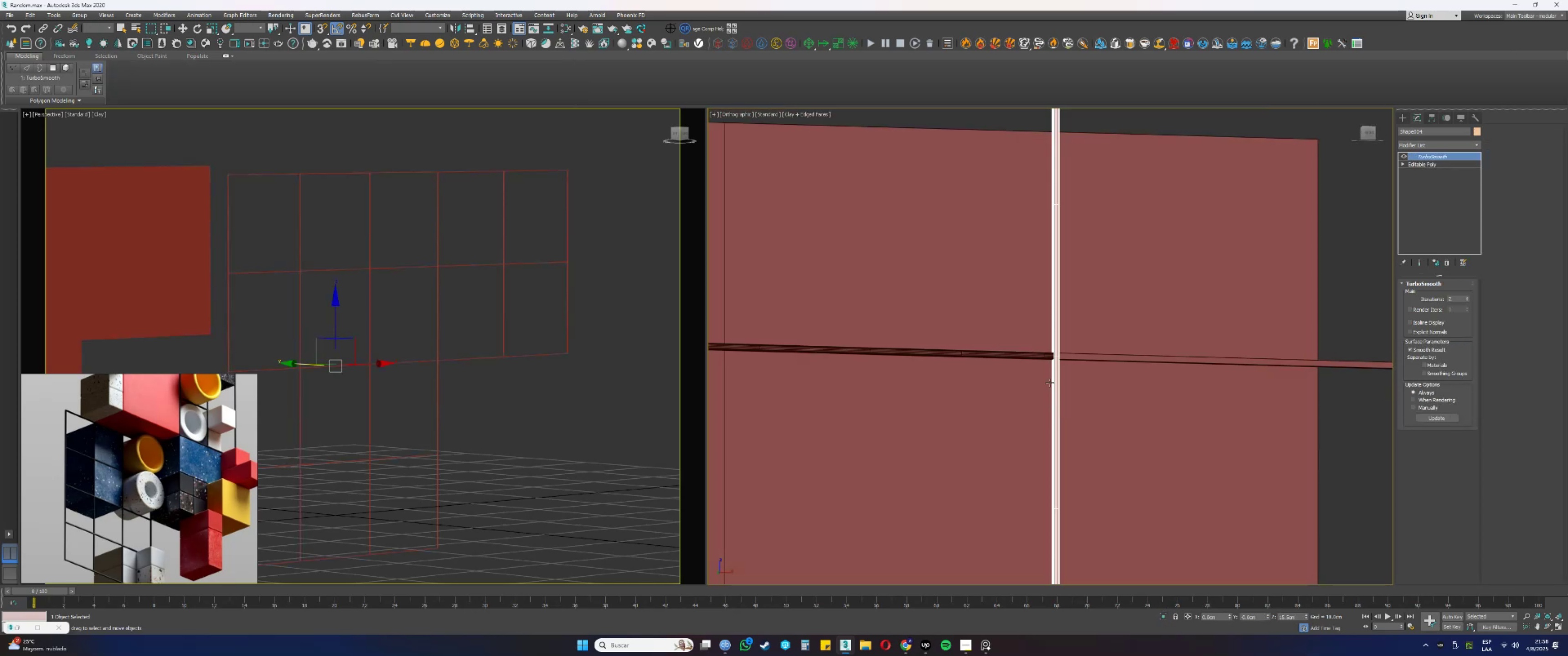 
scroll: coordinate [1057, 369], scroll_direction: up, amount: 8.0
 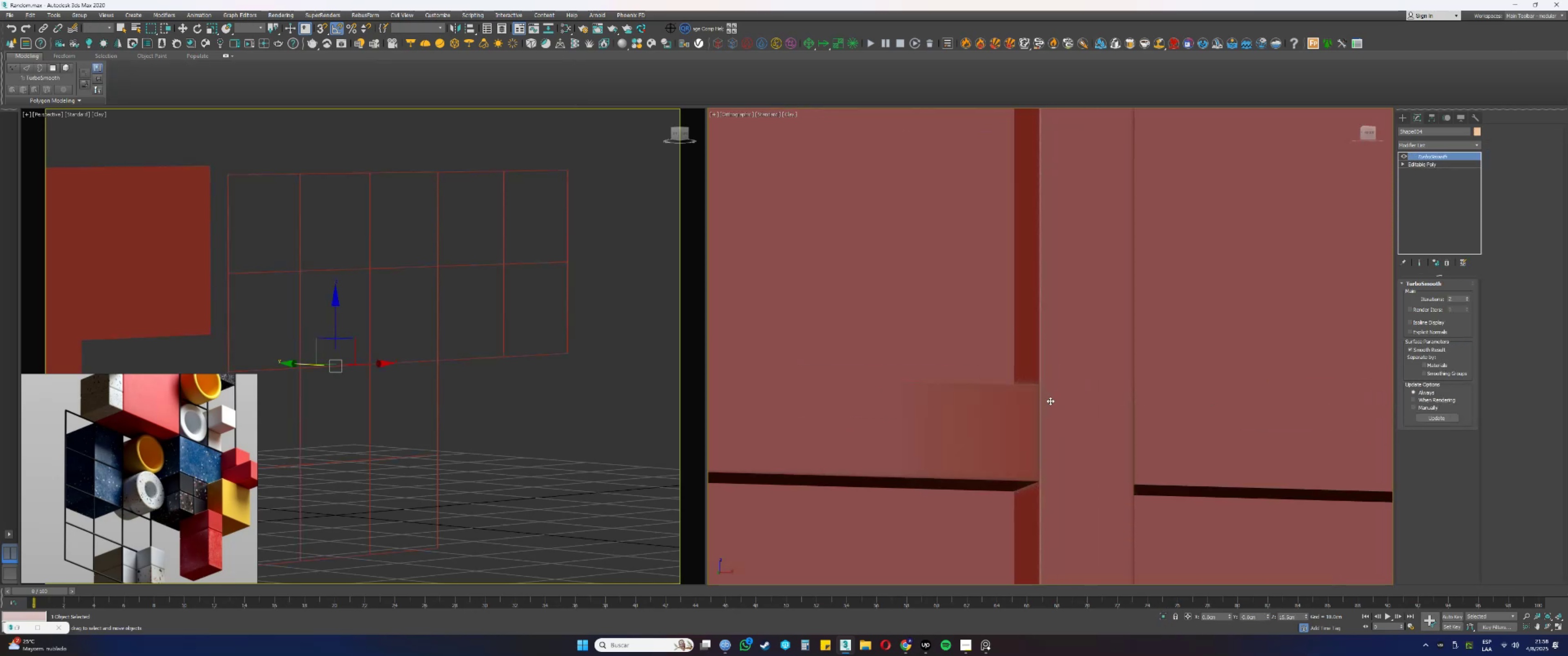 
key(F4)
 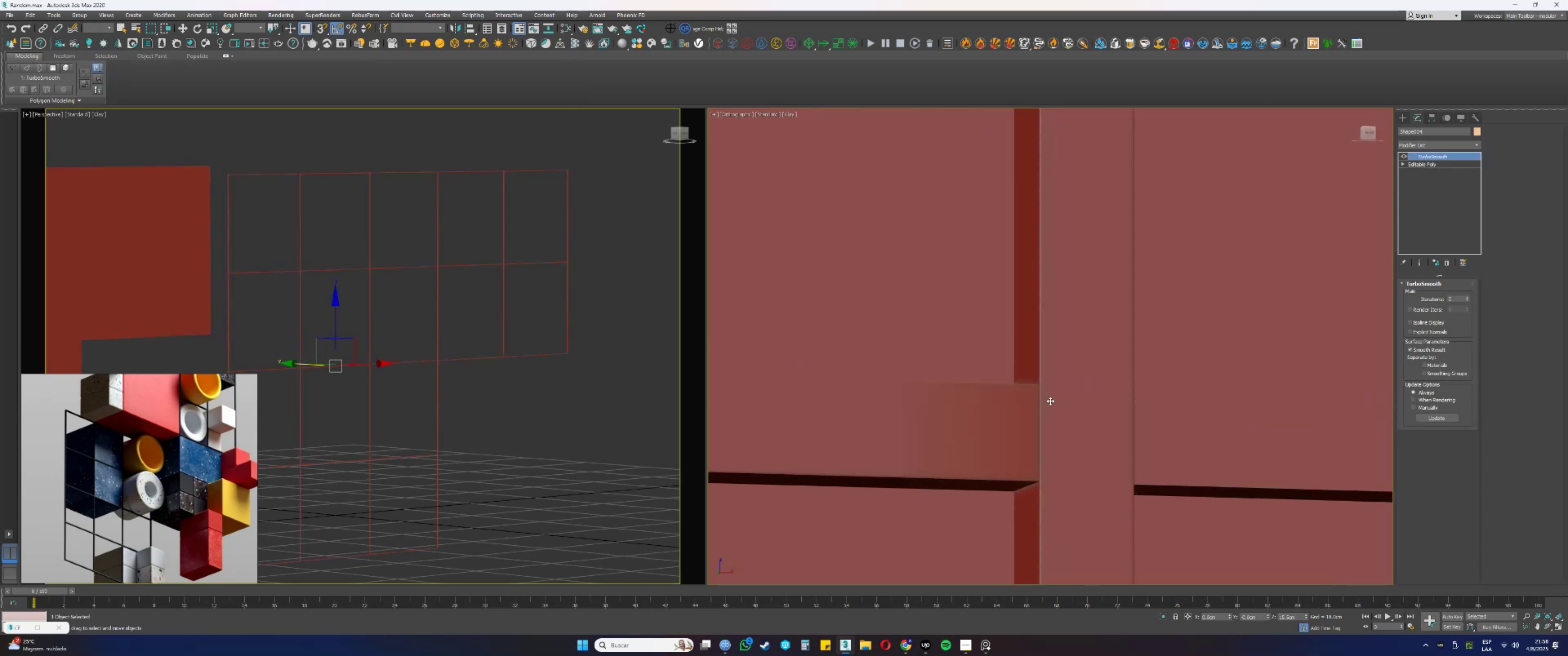 
scroll: coordinate [1050, 402], scroll_direction: down, amount: 15.0
 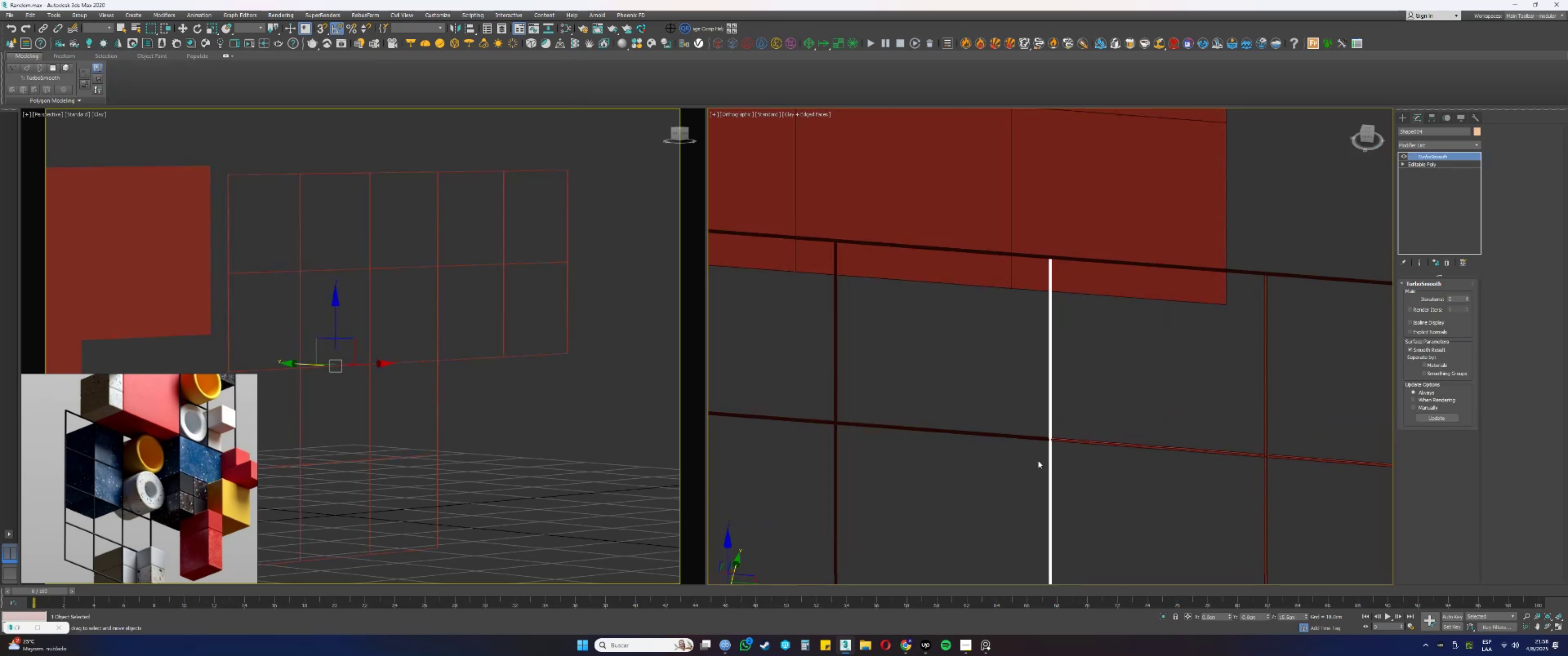 
key(F4)
 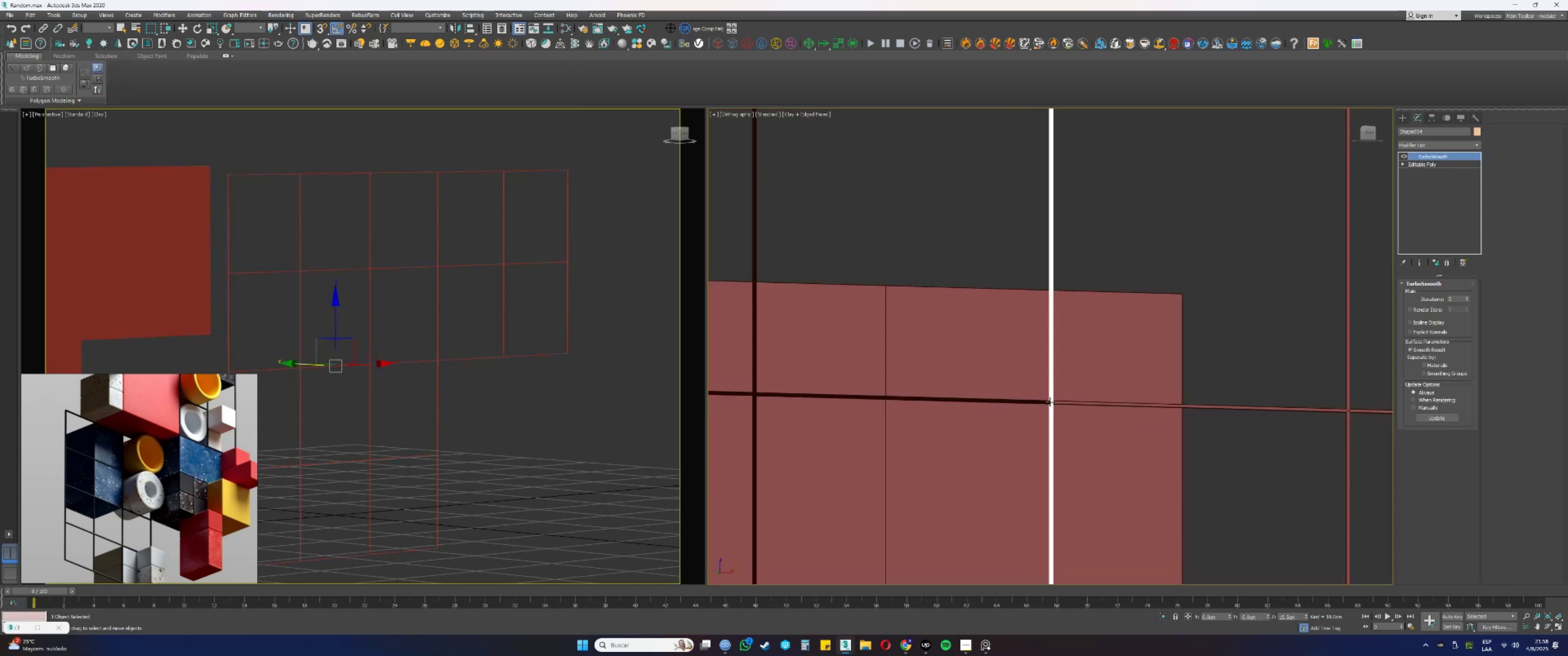 
hold_key(key=AltLeft, duration=0.38)
 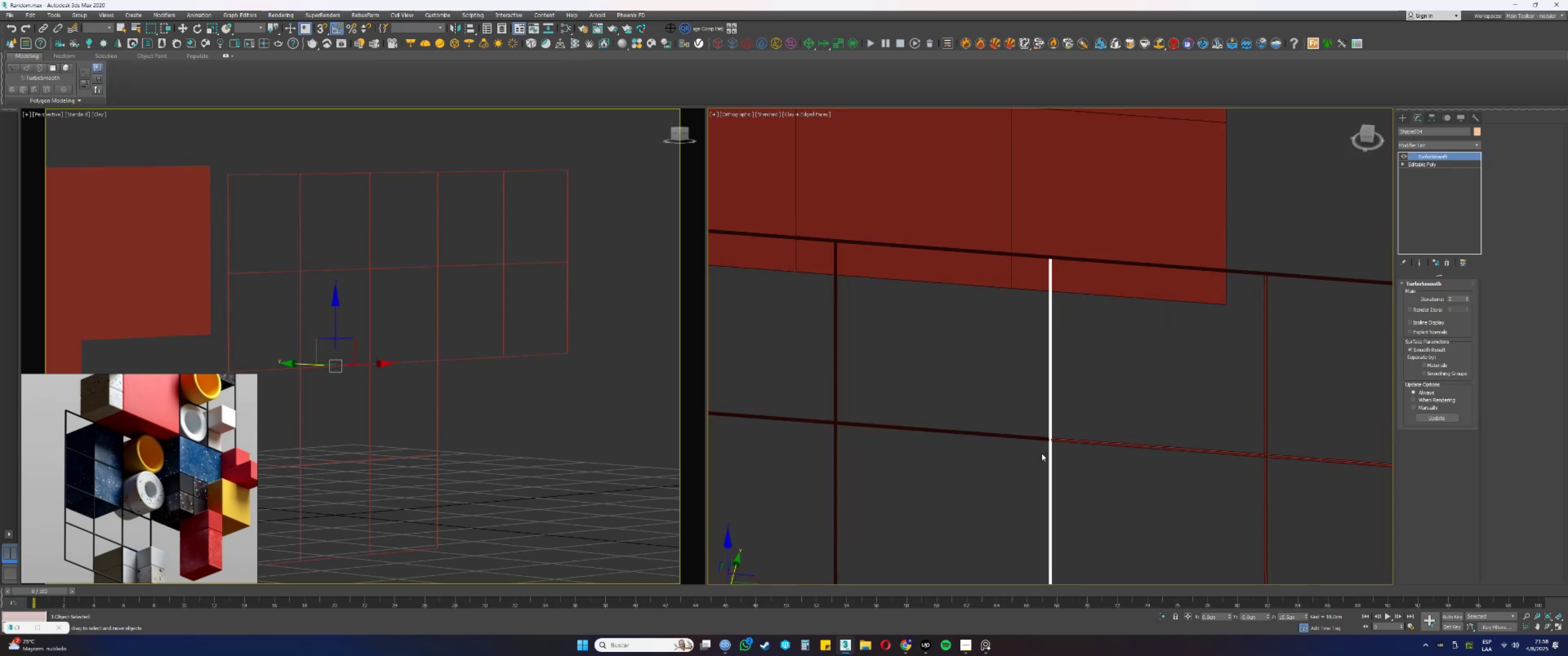 
scroll: coordinate [1043, 448], scroll_direction: down, amount: 3.0
 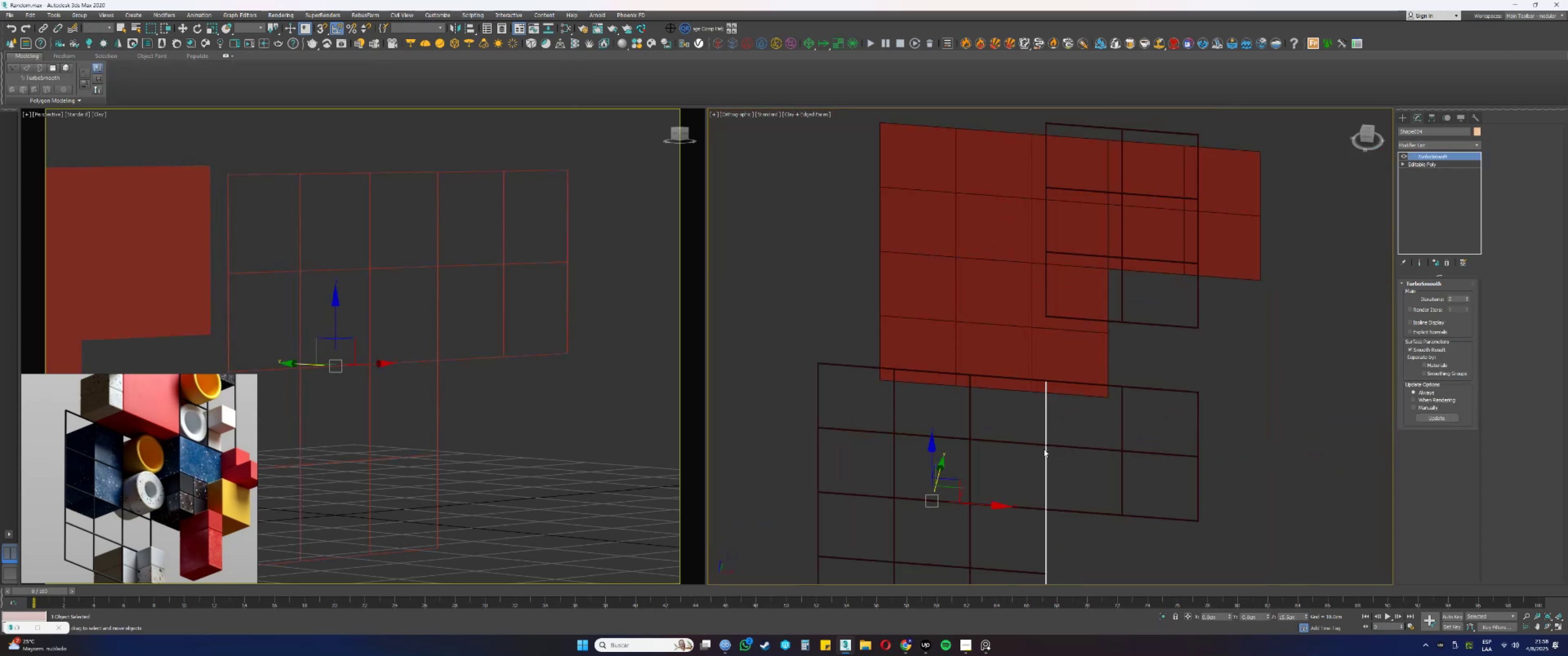 
key(Alt+AltLeft)
 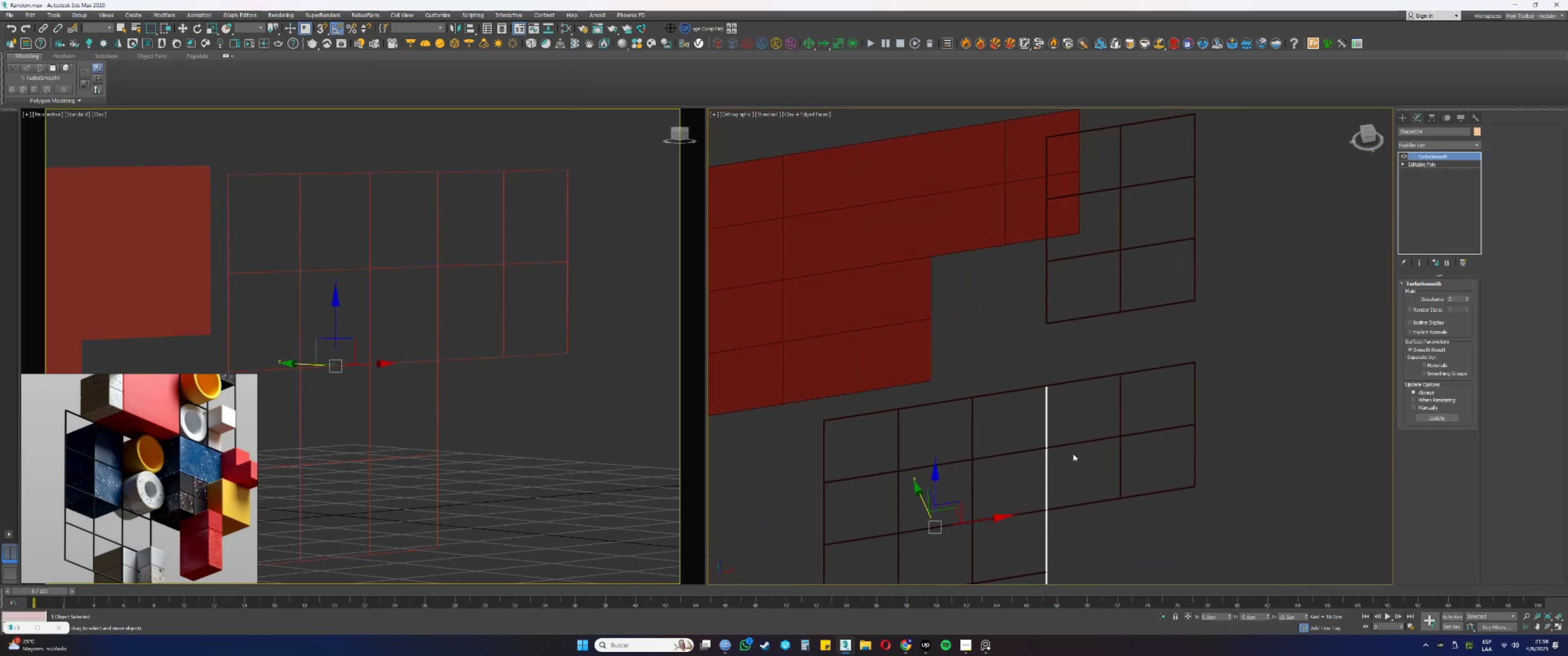 
scroll: coordinate [1037, 454], scroll_direction: up, amount: 16.0
 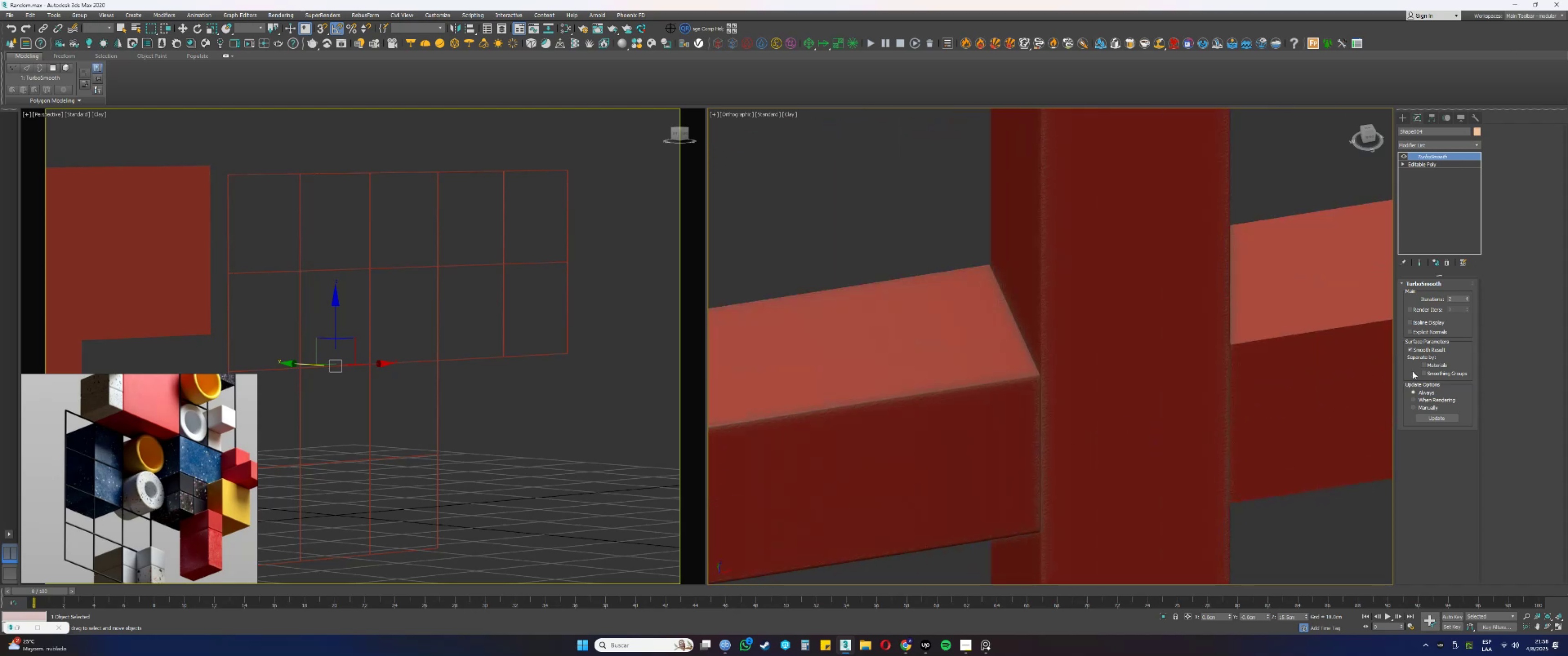 
key(F4)
 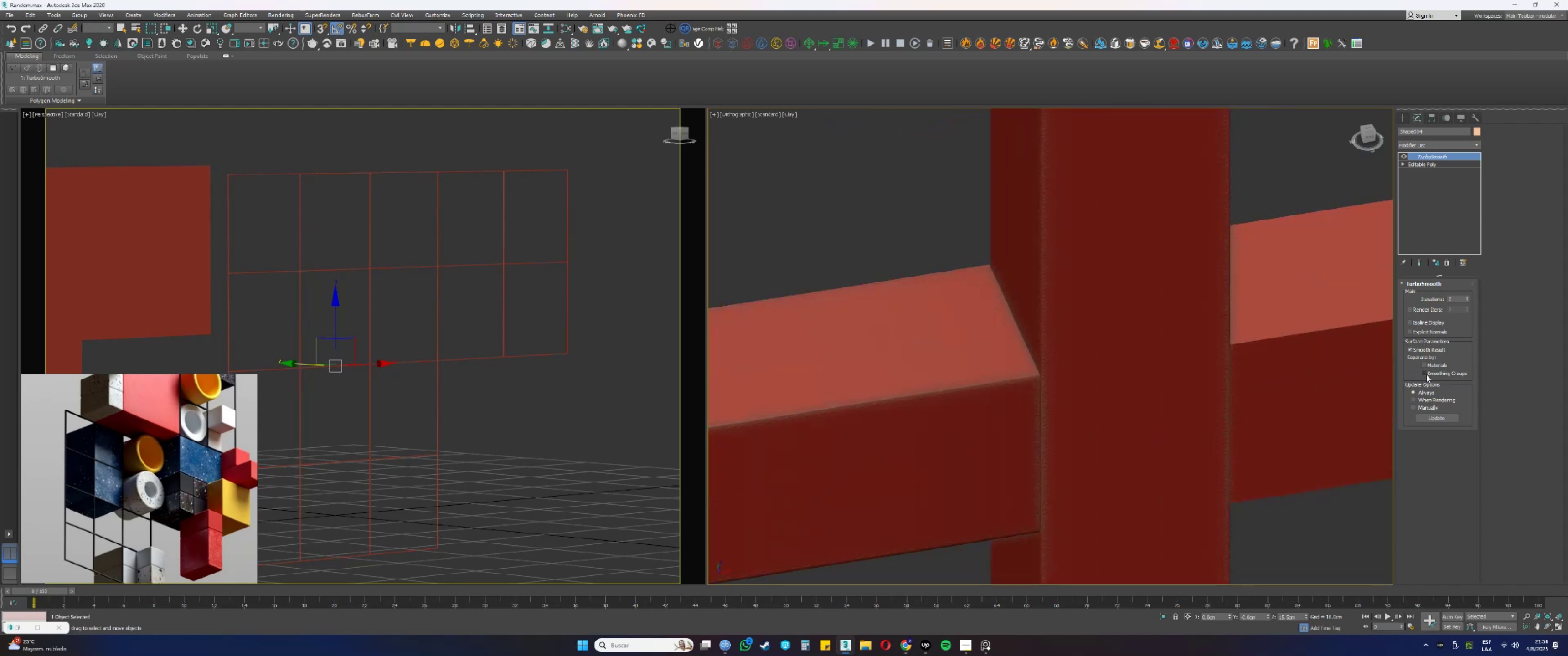 
left_click([1426, 374])
 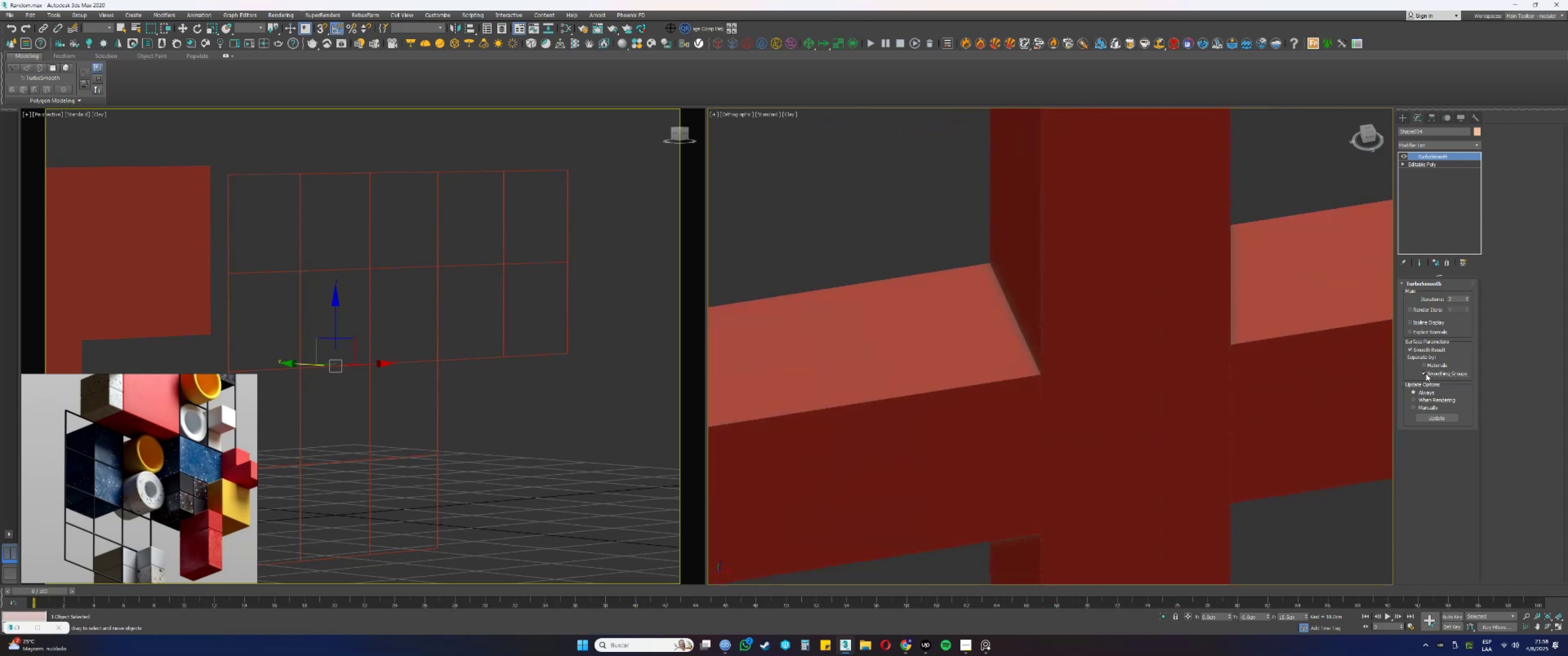 
key(F4)
 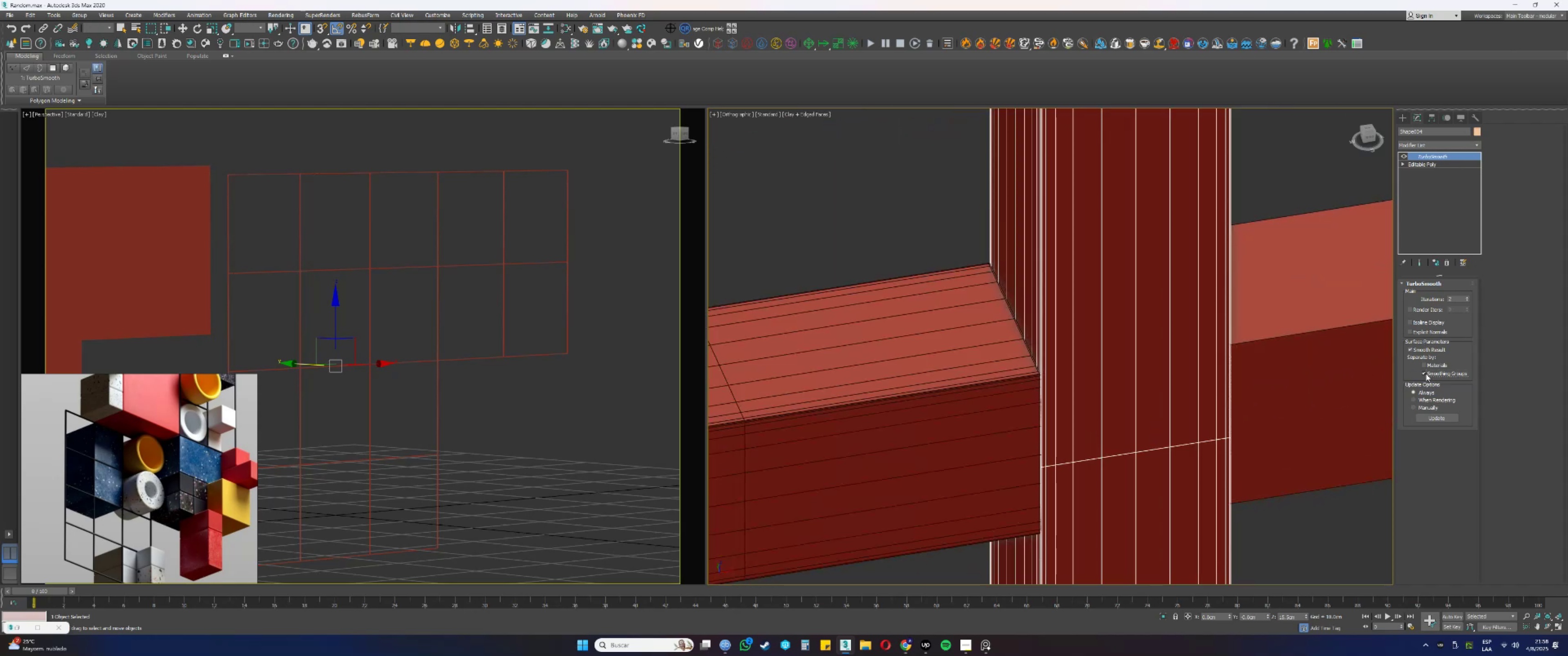 
left_click([1426, 374])
 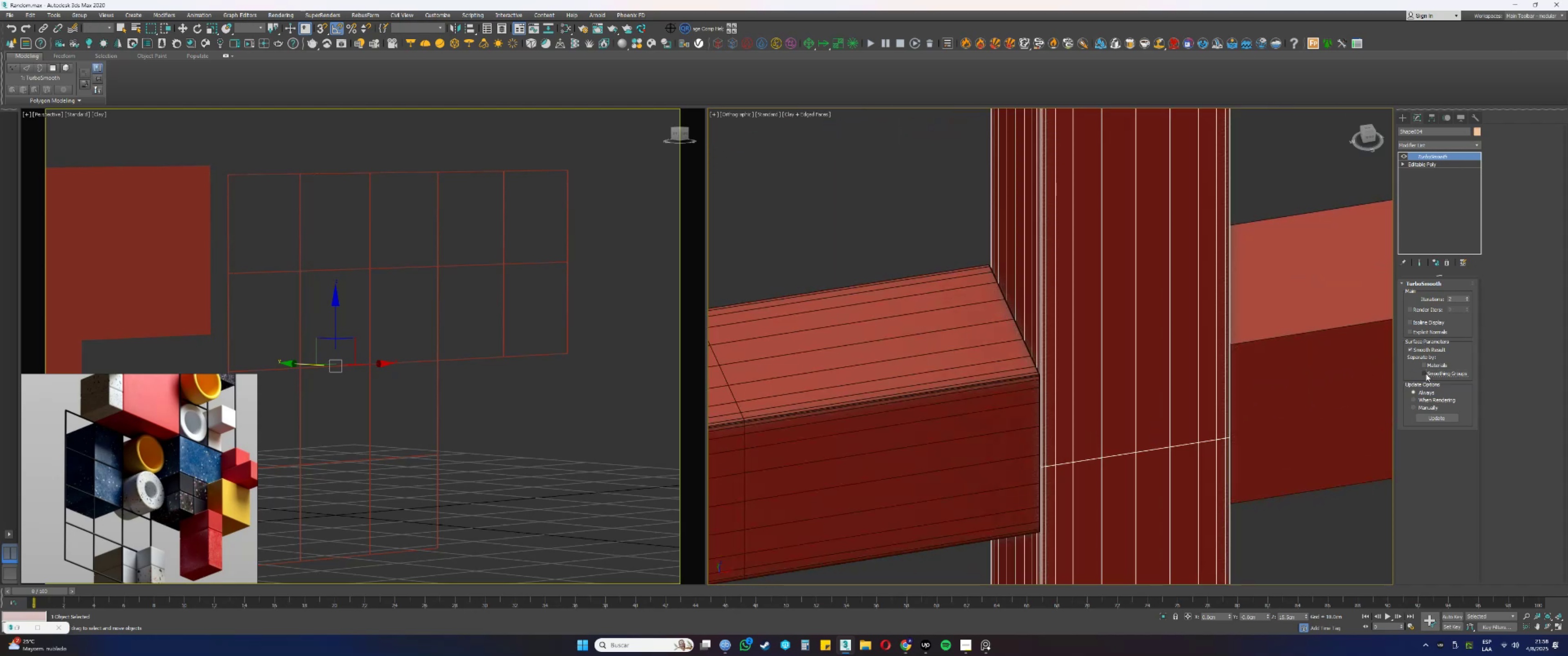 
key(F4)
 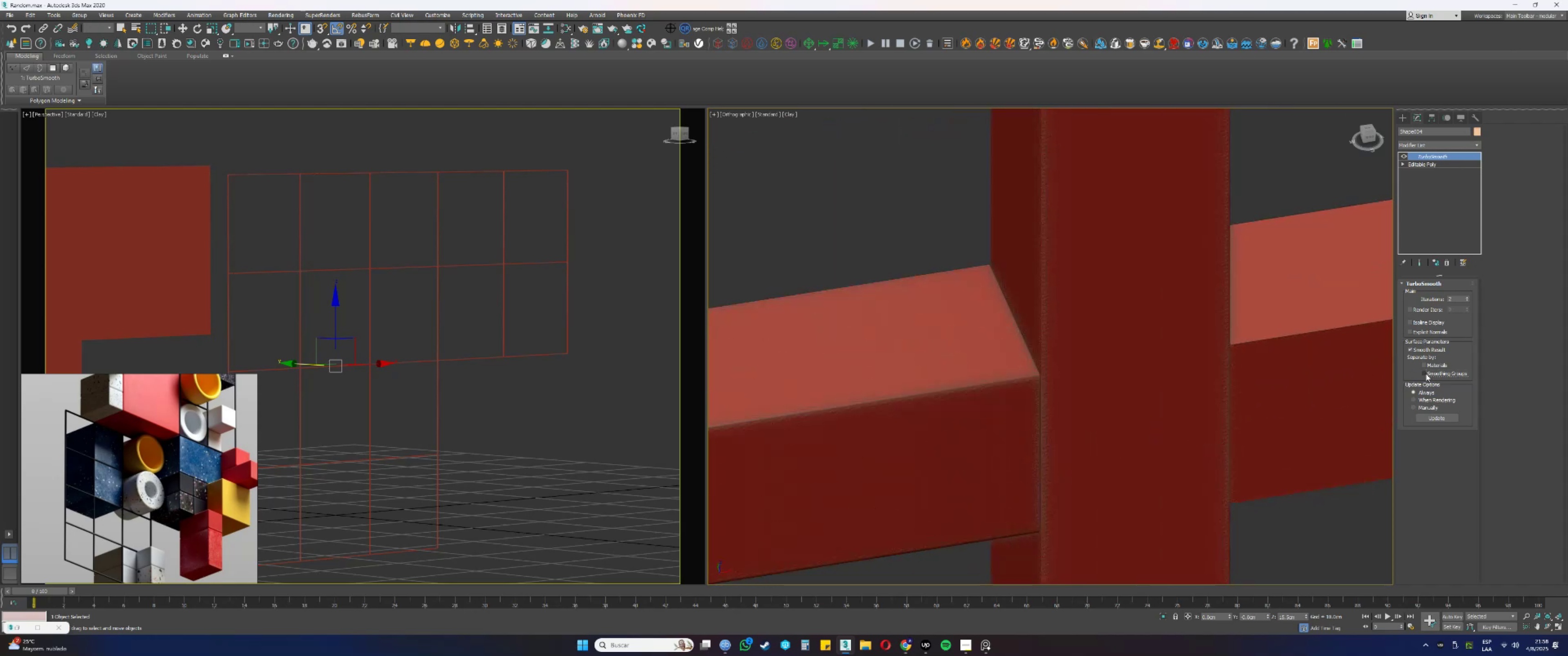 
left_click([1426, 374])
 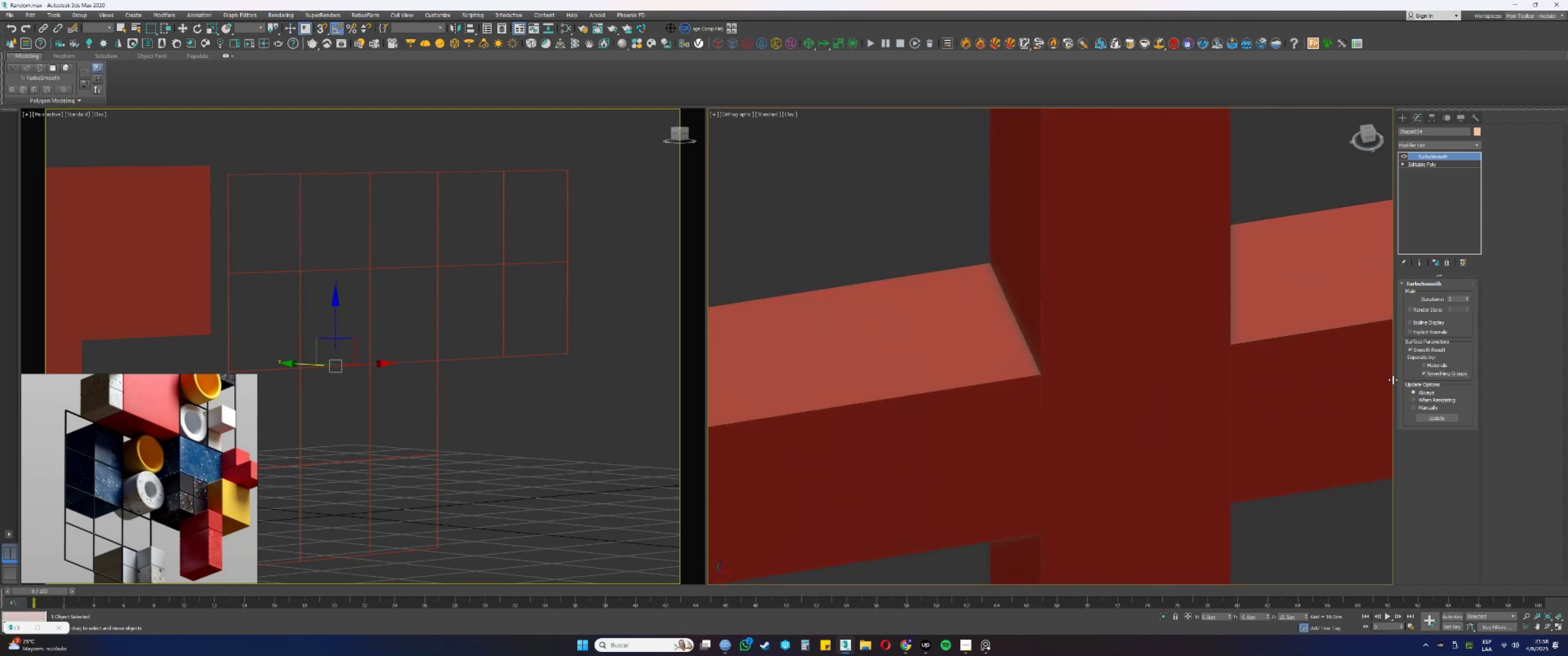 
key(F4)
 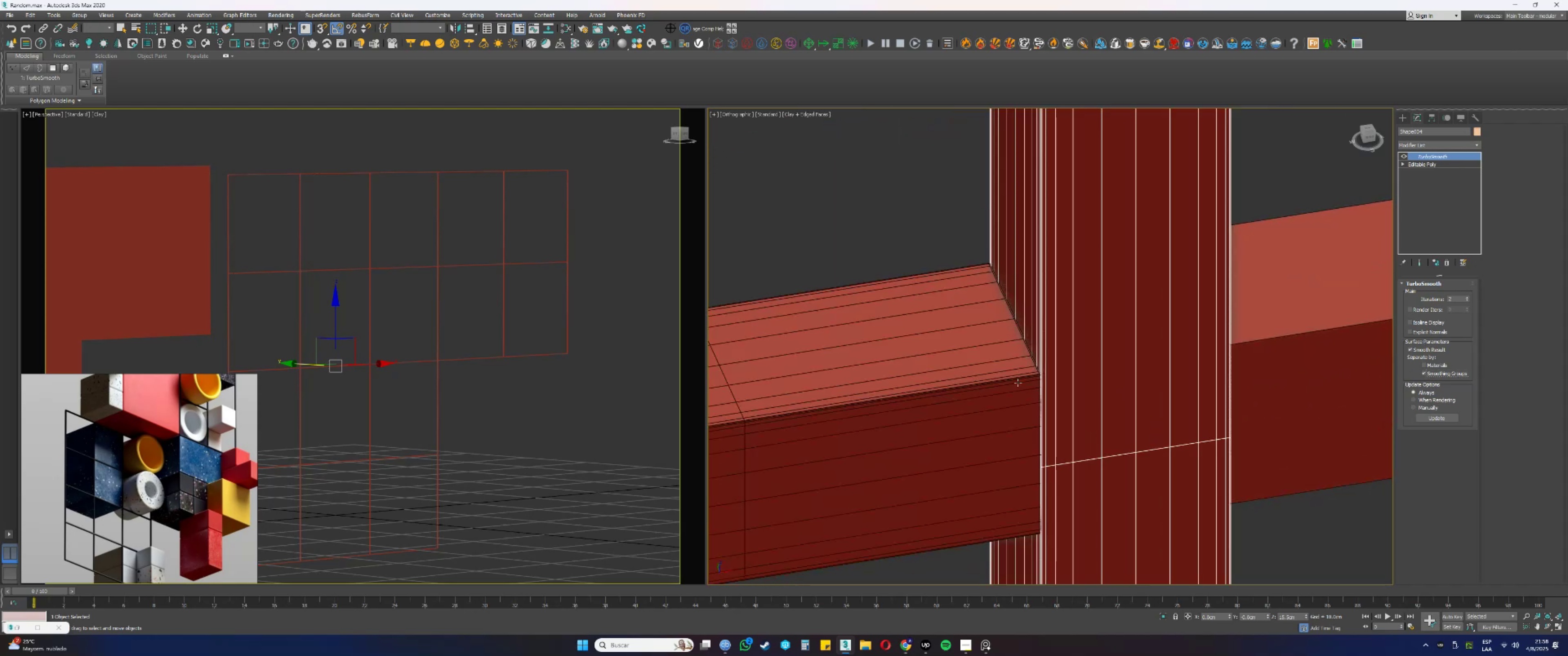 
scroll: coordinate [1064, 366], scroll_direction: up, amount: 6.0
 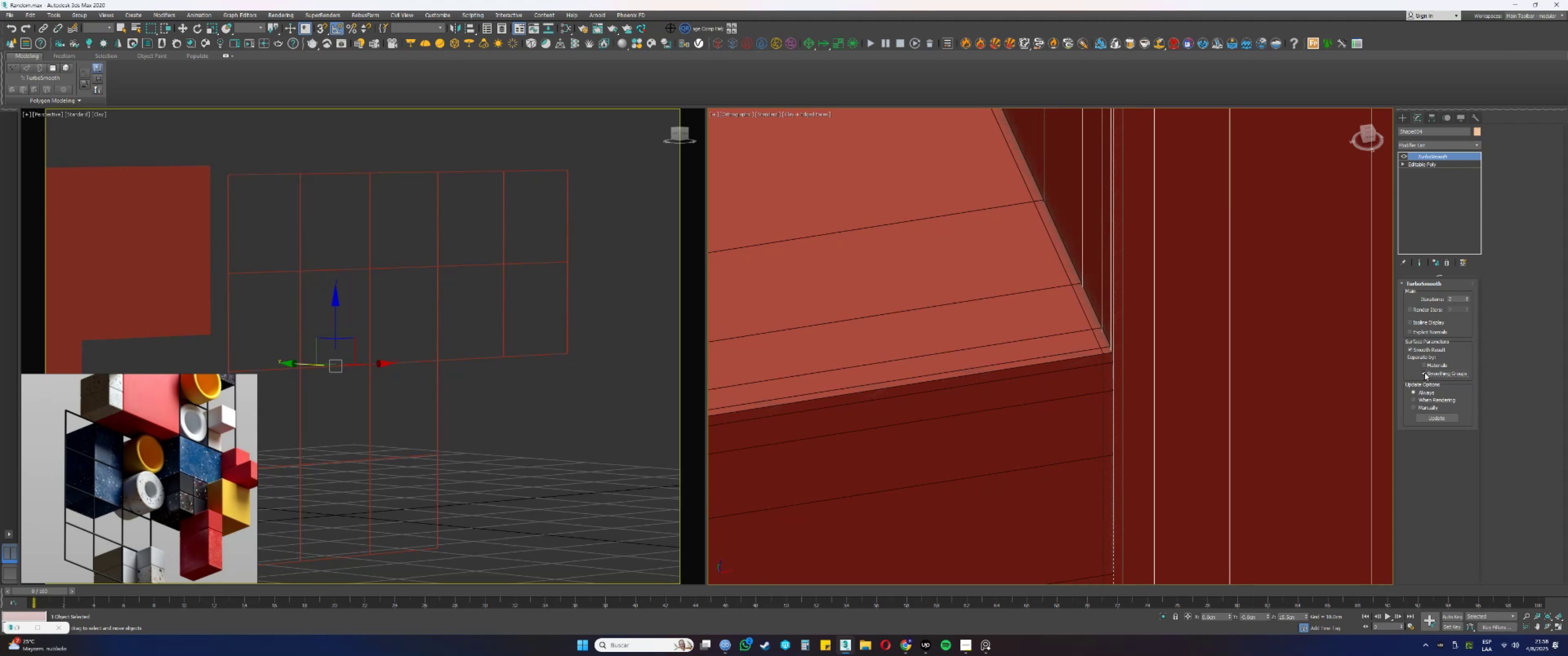 
left_click([1424, 373])
 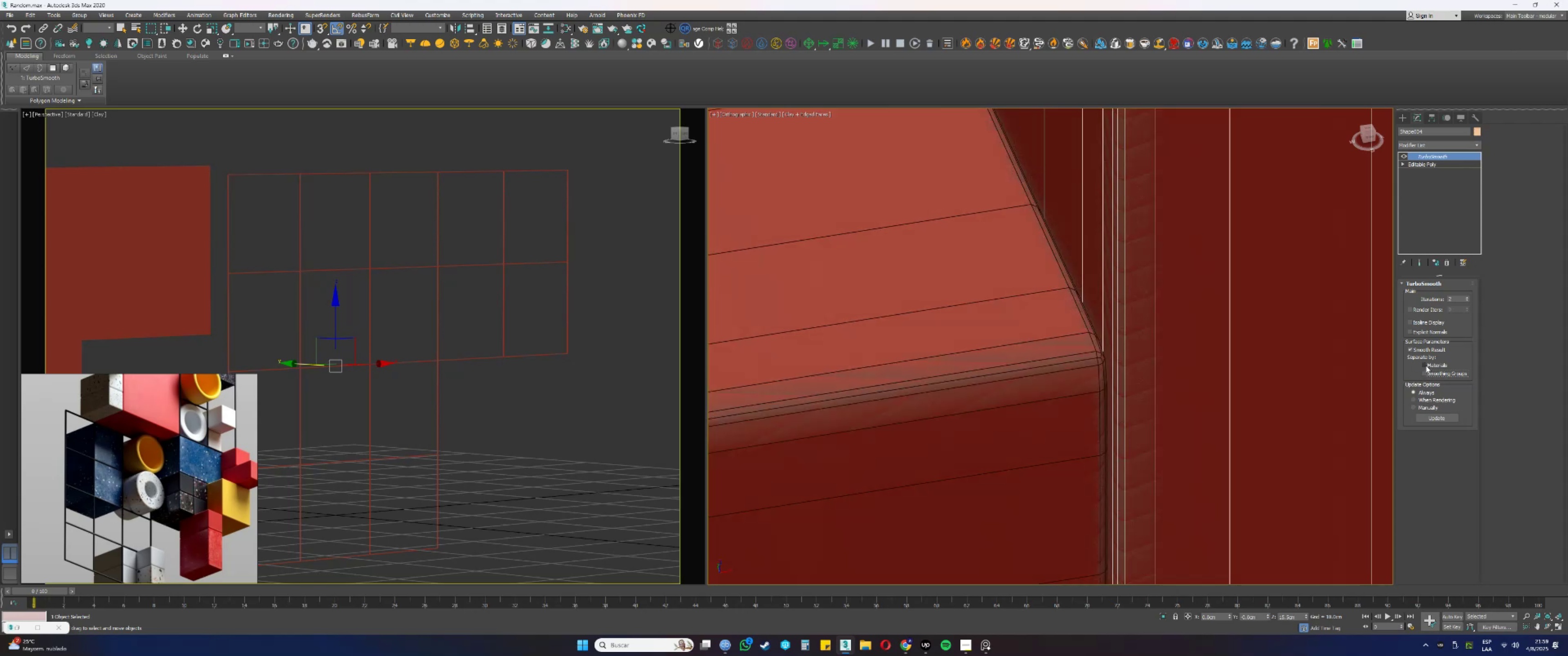 
double_click([1426, 365])
 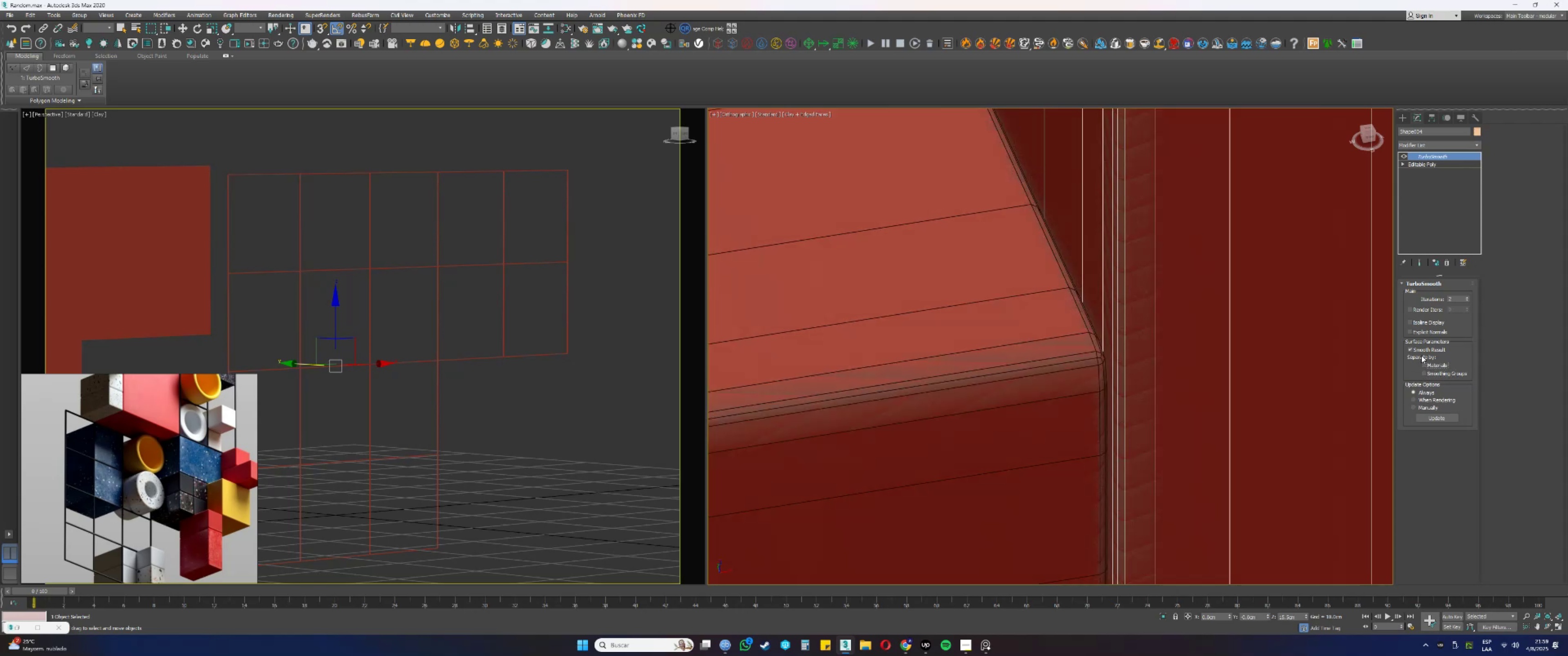 
left_click([1419, 352])
 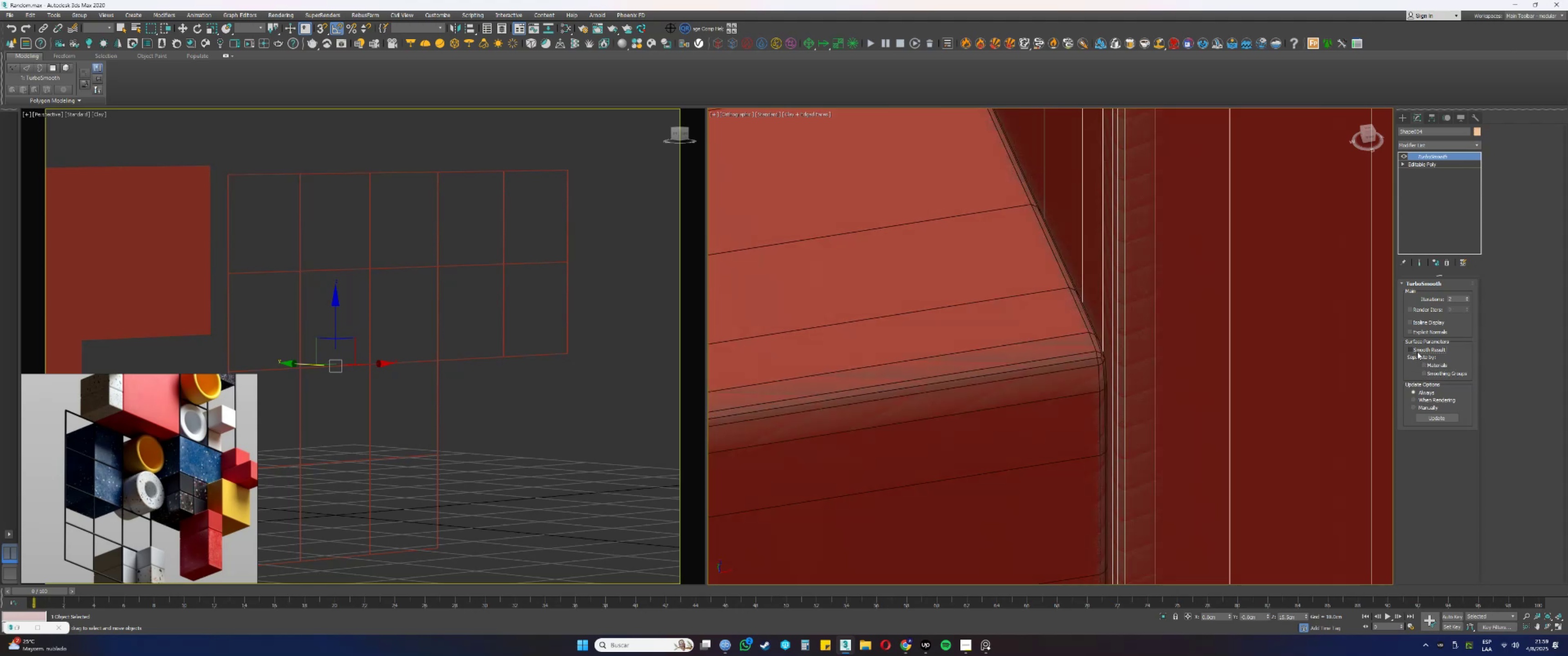 
left_click([1417, 352])
 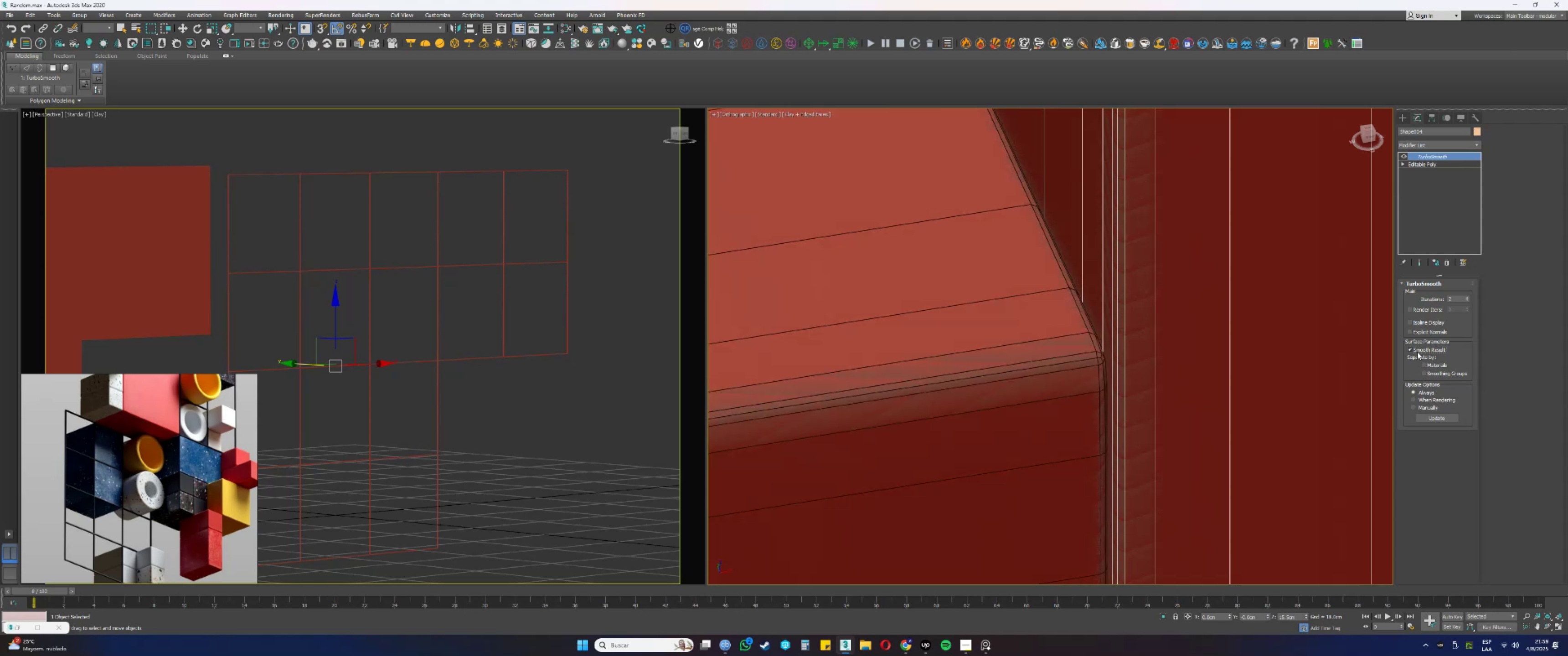 
key(F4)
 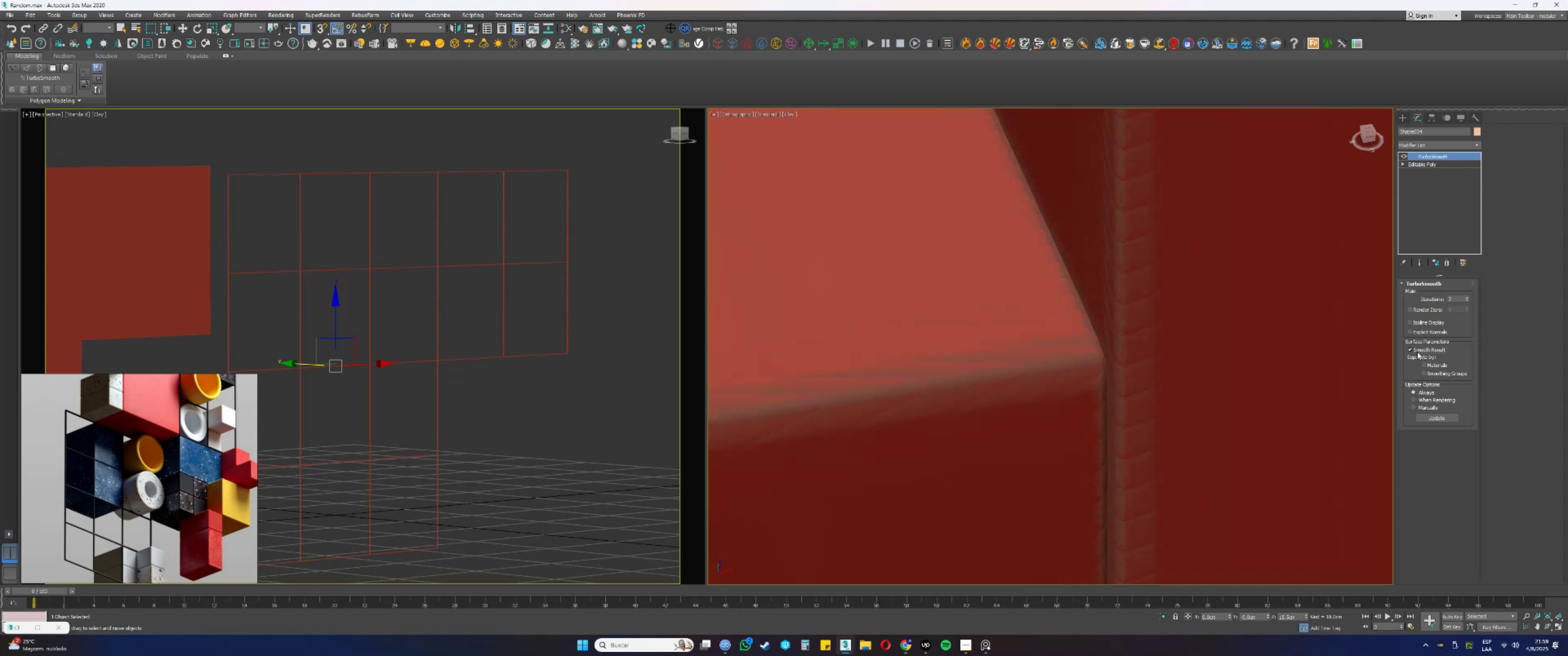 
left_click([1417, 352])
 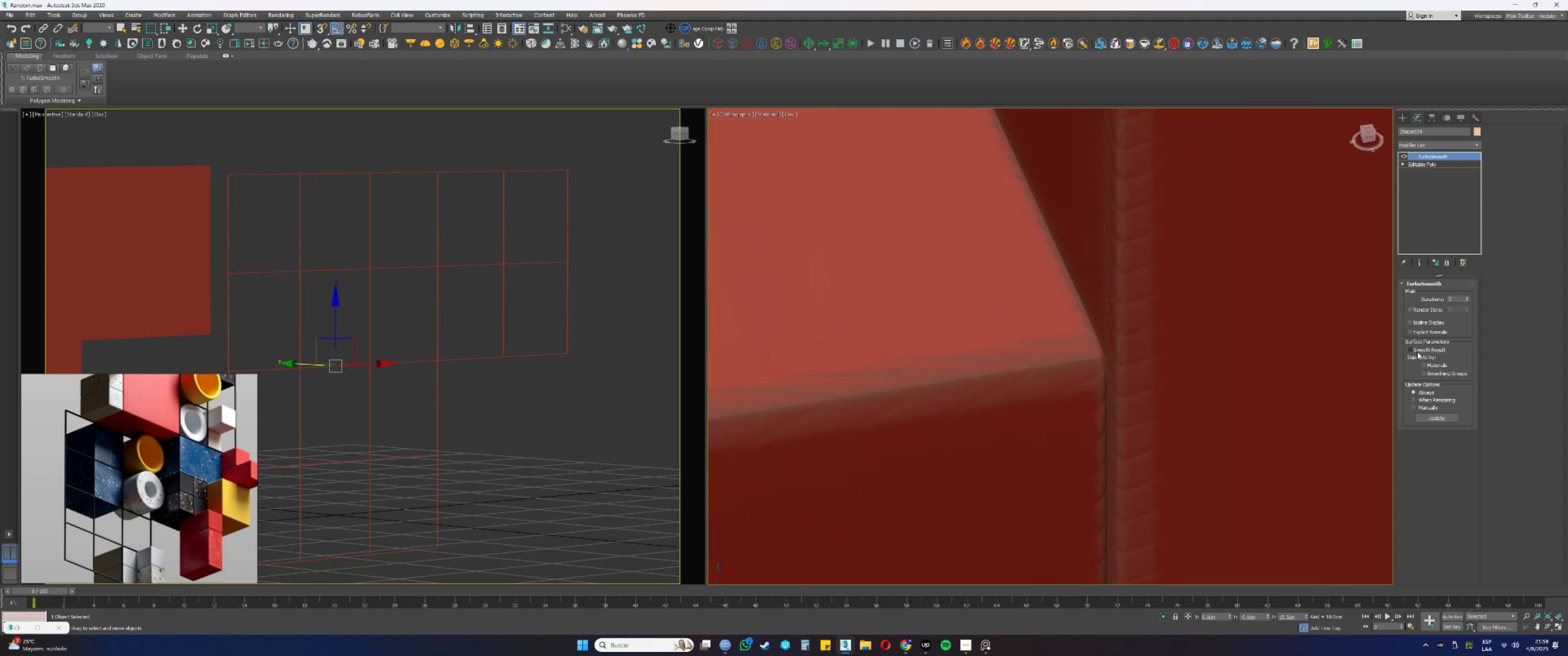 
left_click([1417, 352])
 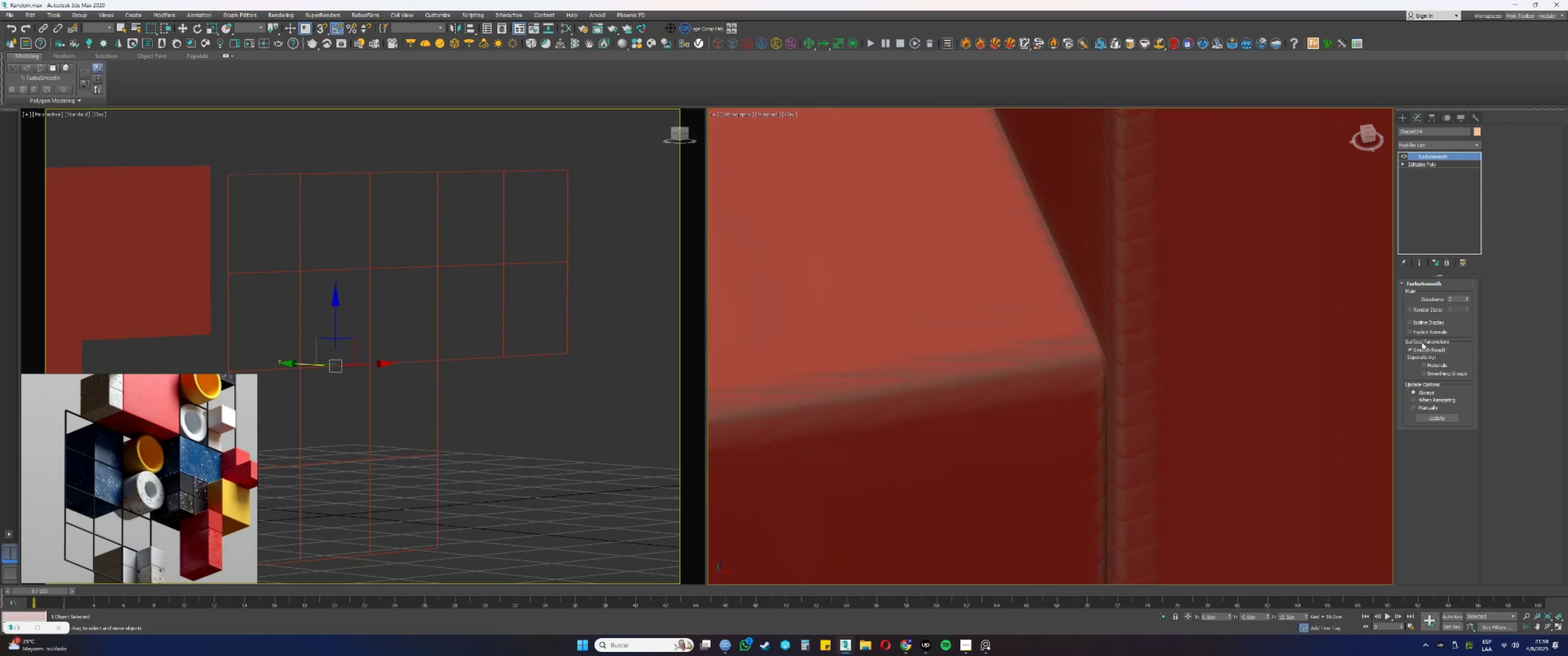 
left_click([1419, 333])
 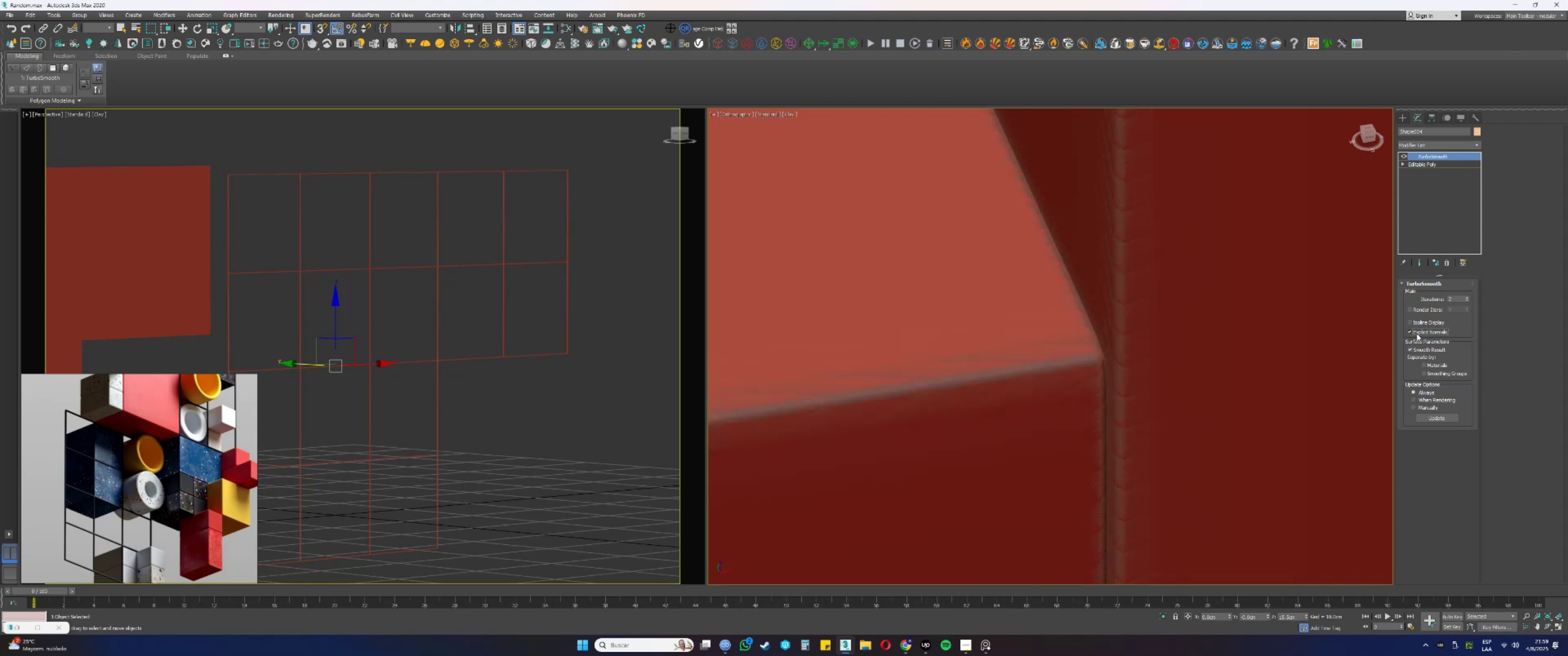 
key(F4)
 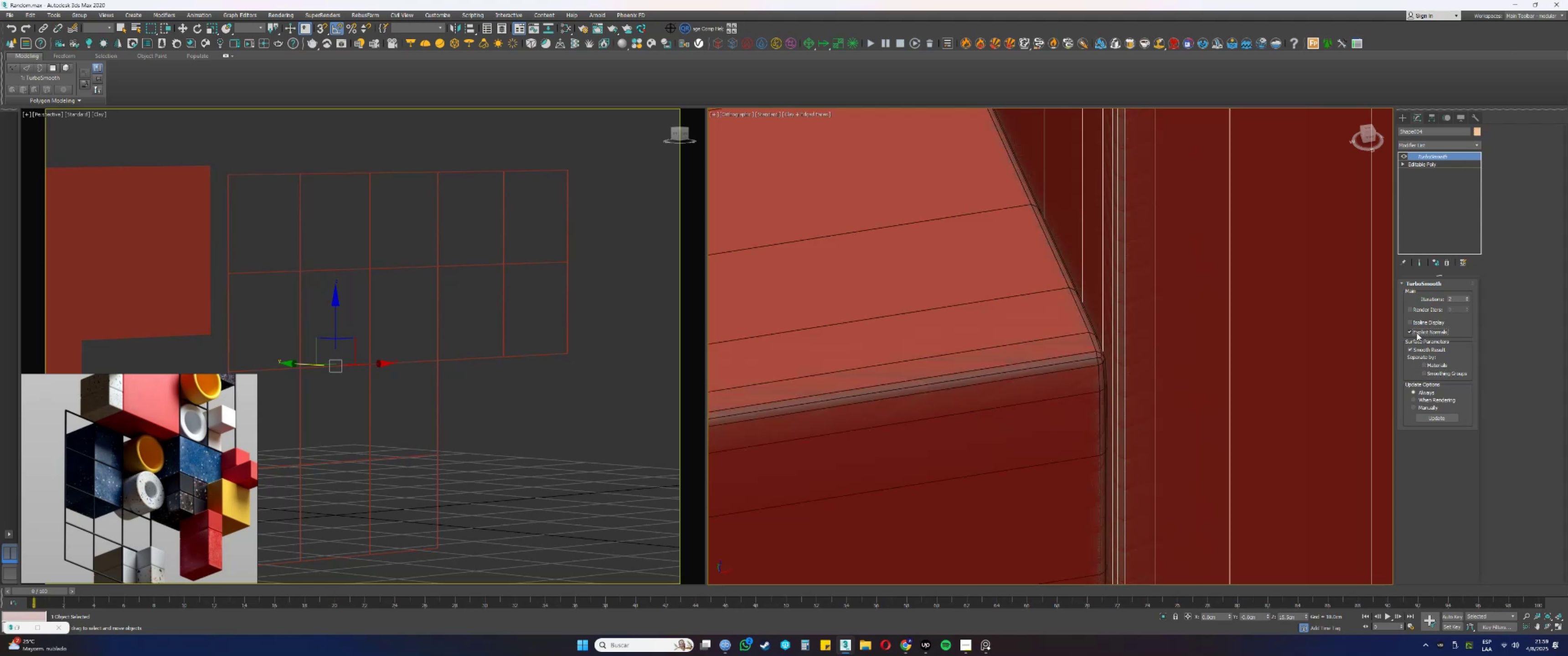 
left_click([1417, 333])
 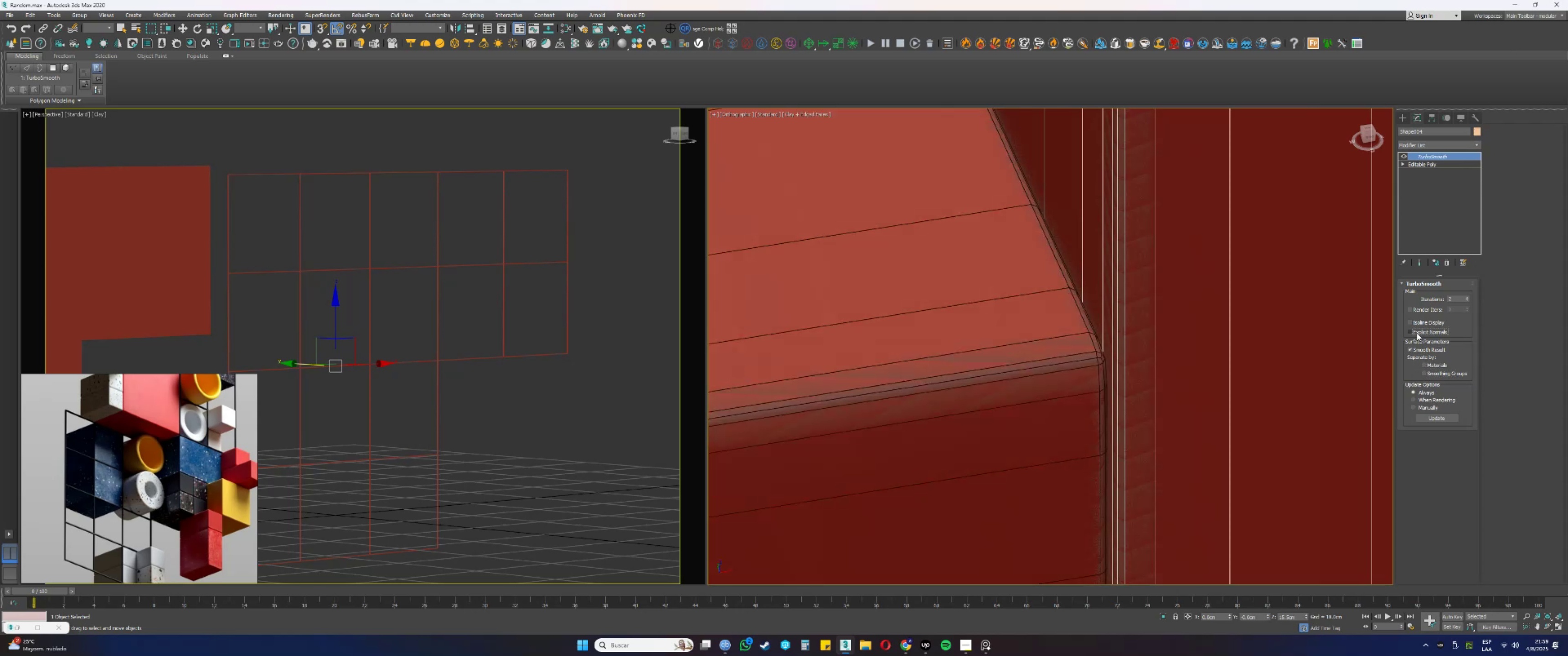 
key(F4)
 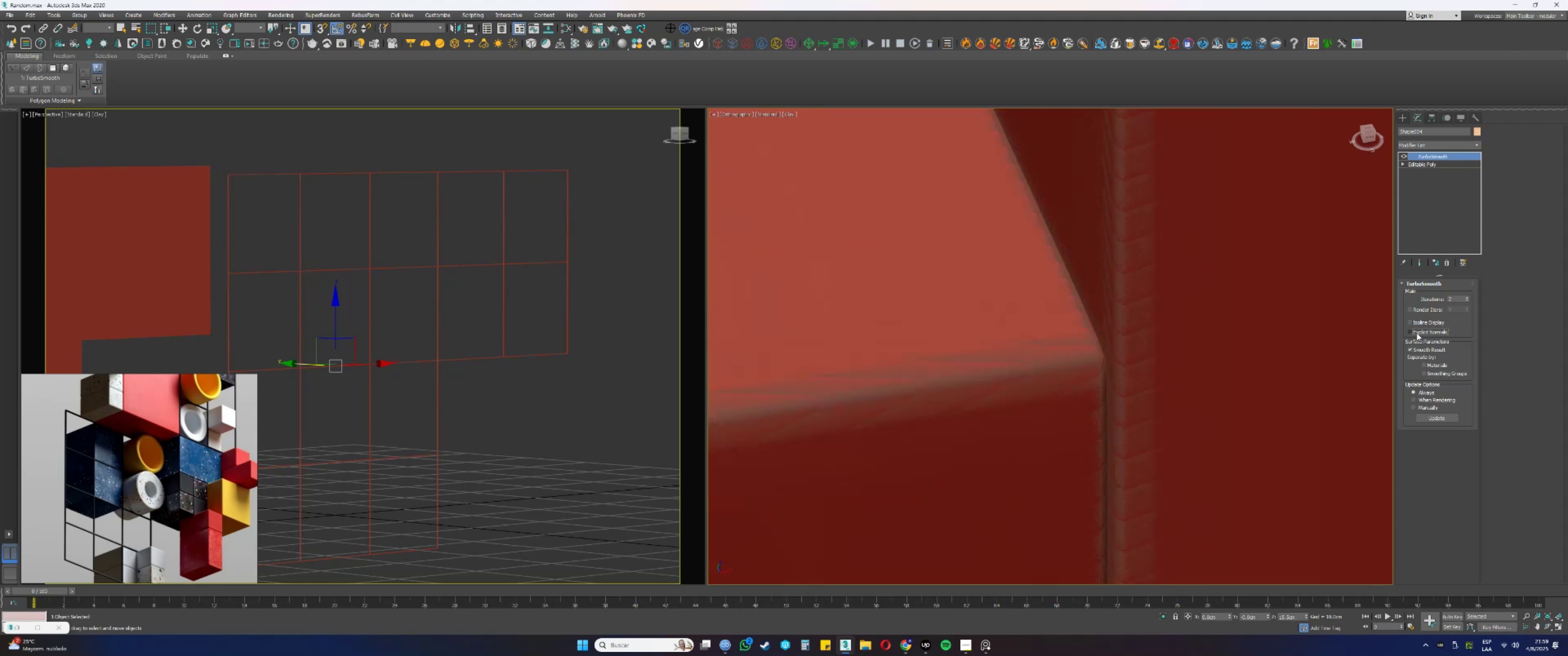 
left_click([1417, 333])
 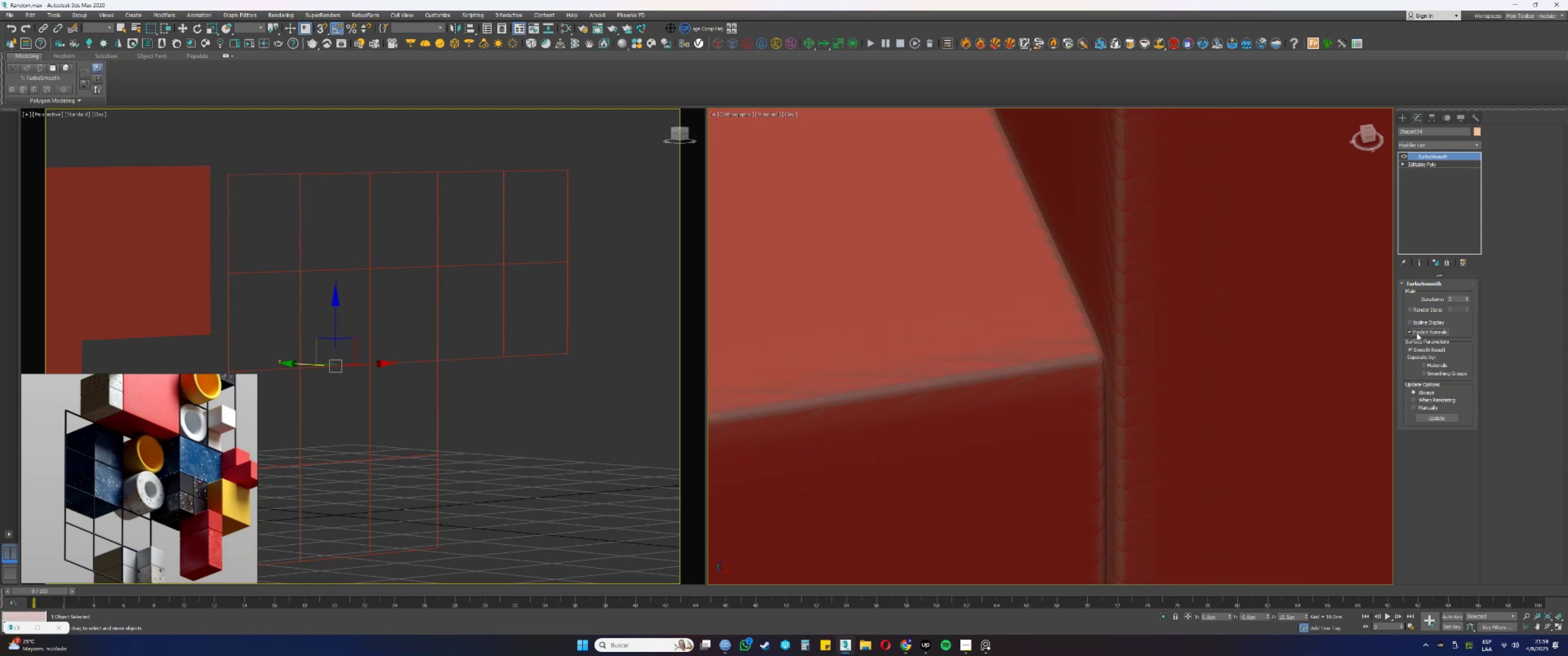 
scroll: coordinate [1091, 398], scroll_direction: down, amount: 6.0
 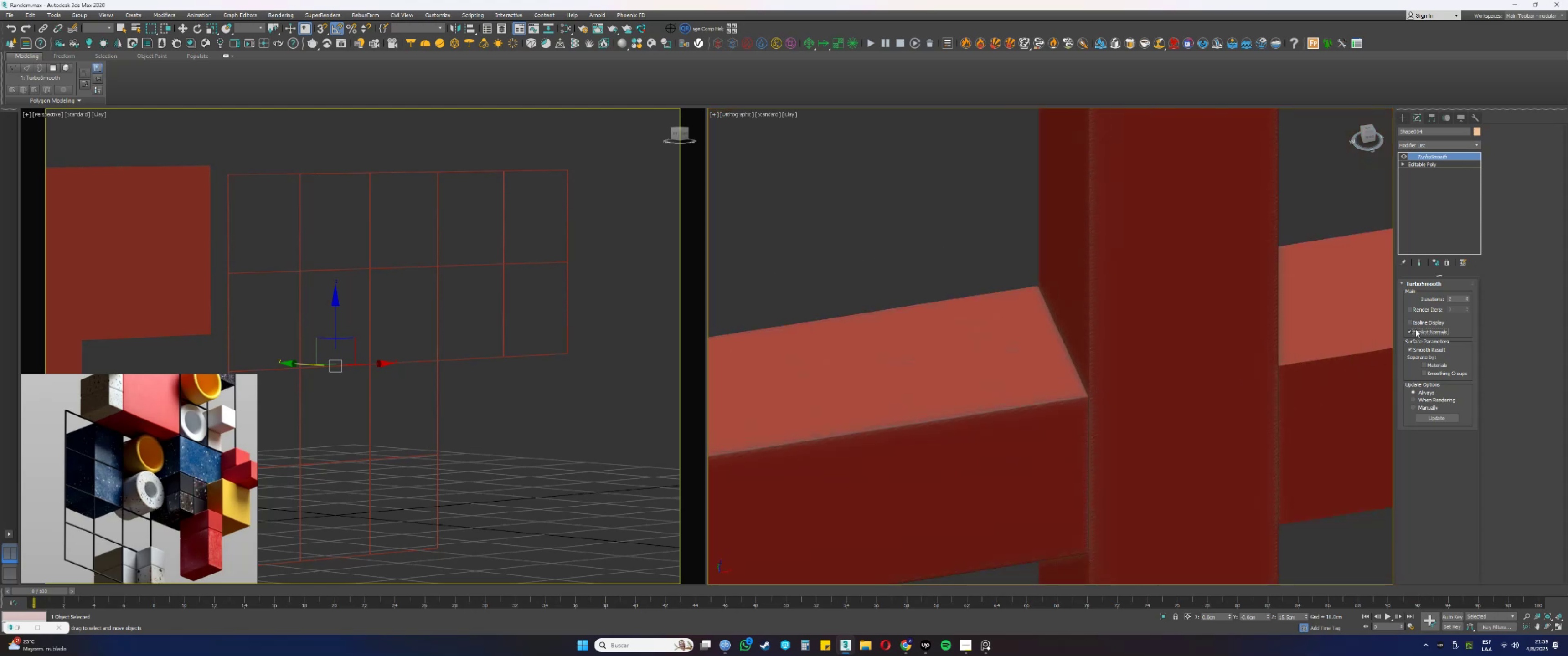 
left_click([1416, 330])
 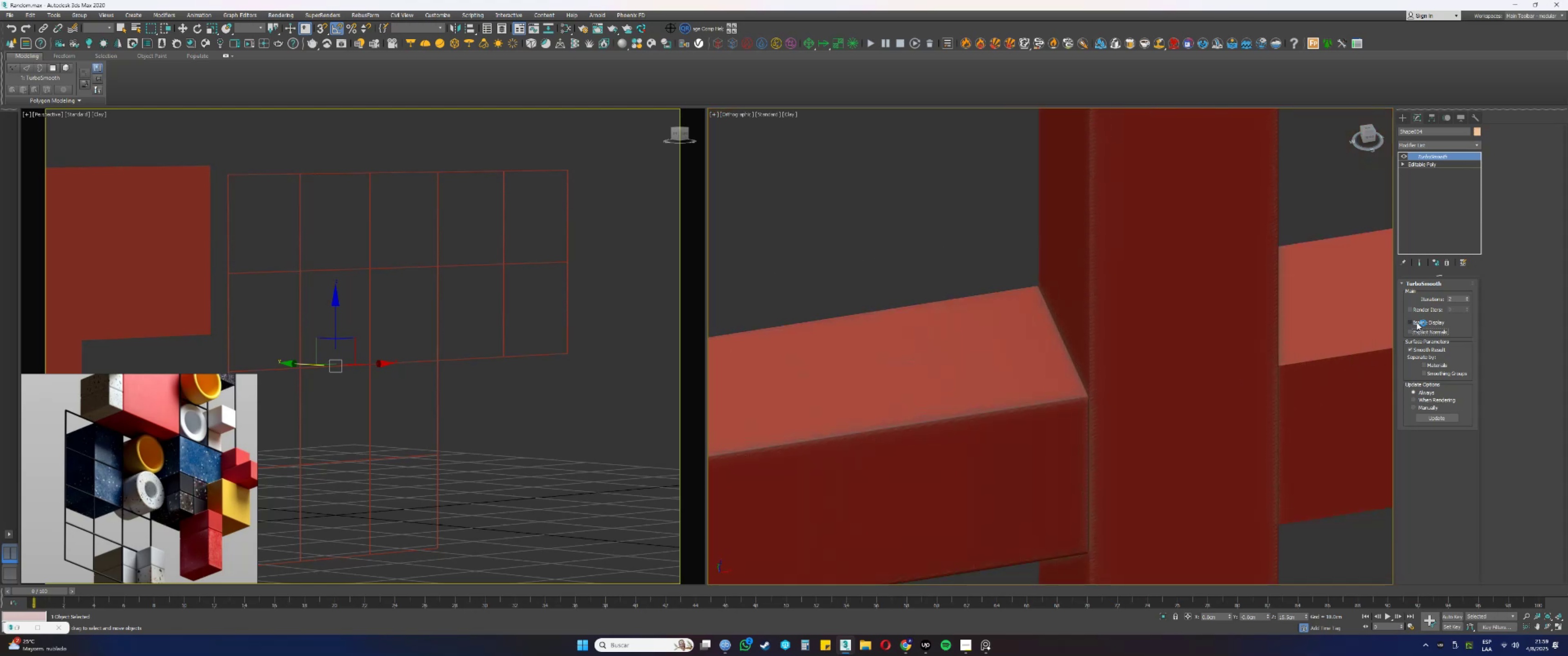 
left_click([1417, 322])
 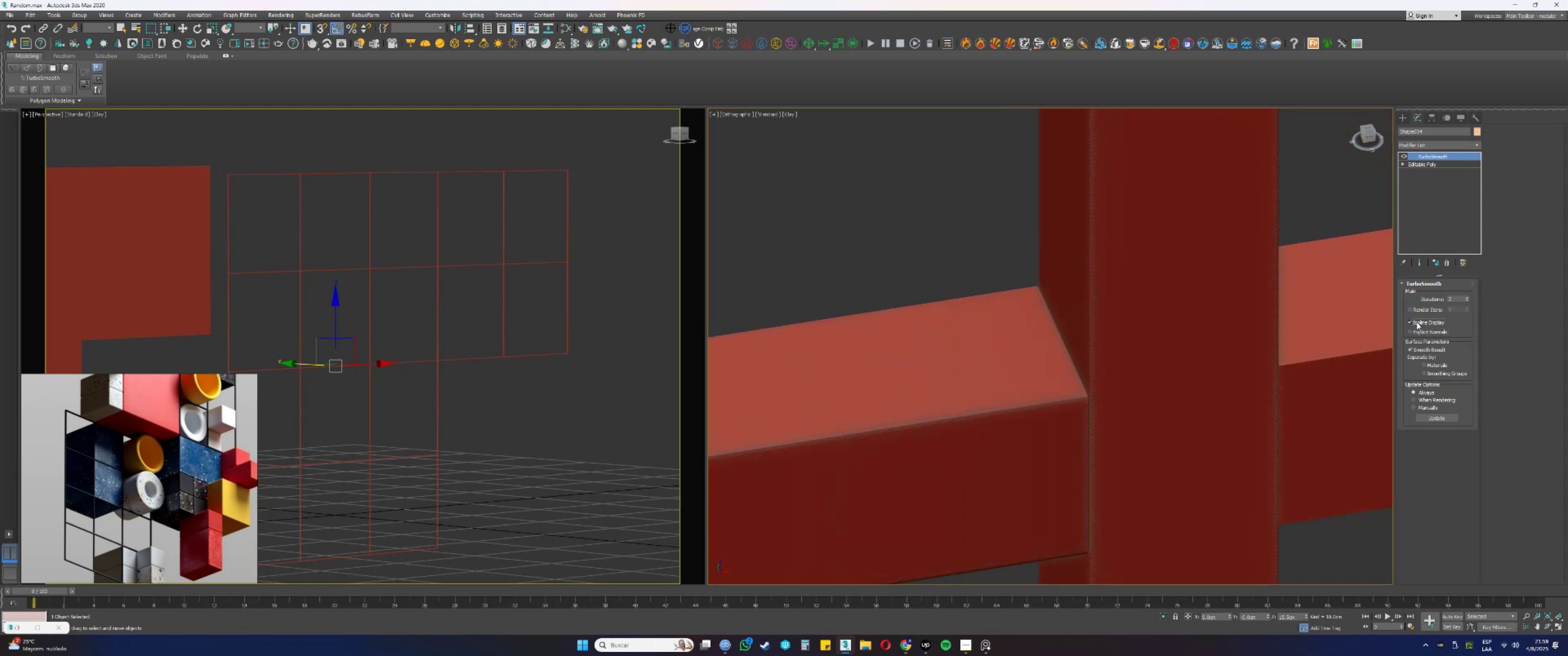 
left_click([1417, 322])
 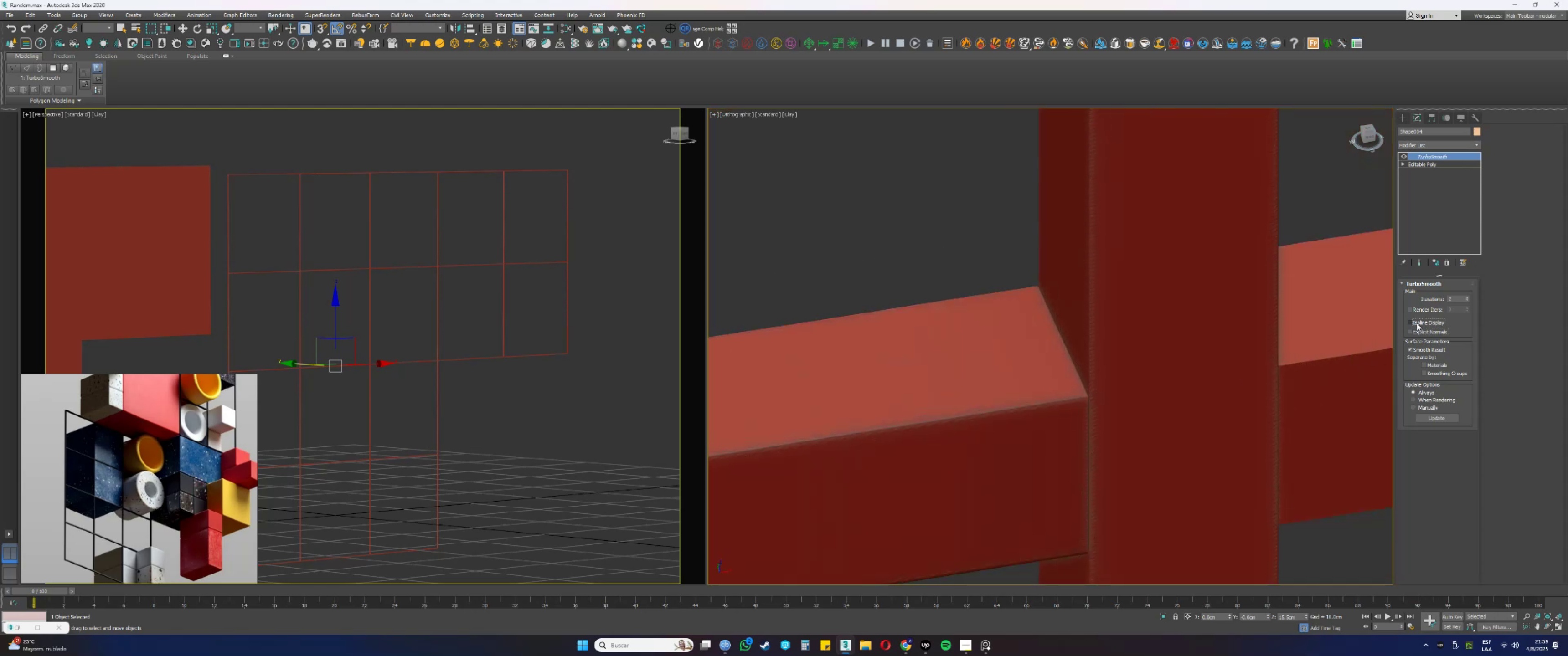 
scroll: coordinate [1034, 390], scroll_direction: down, amount: 5.0
 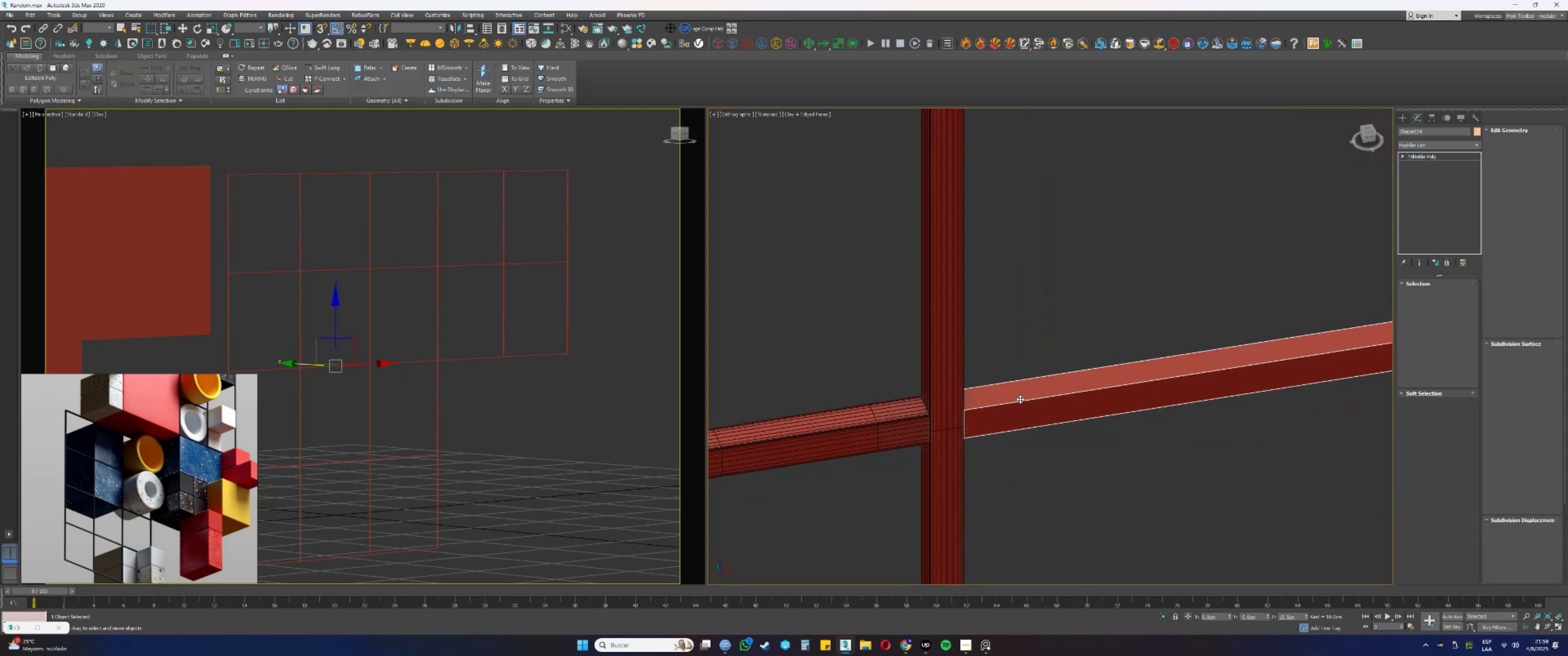 
key(F4)
 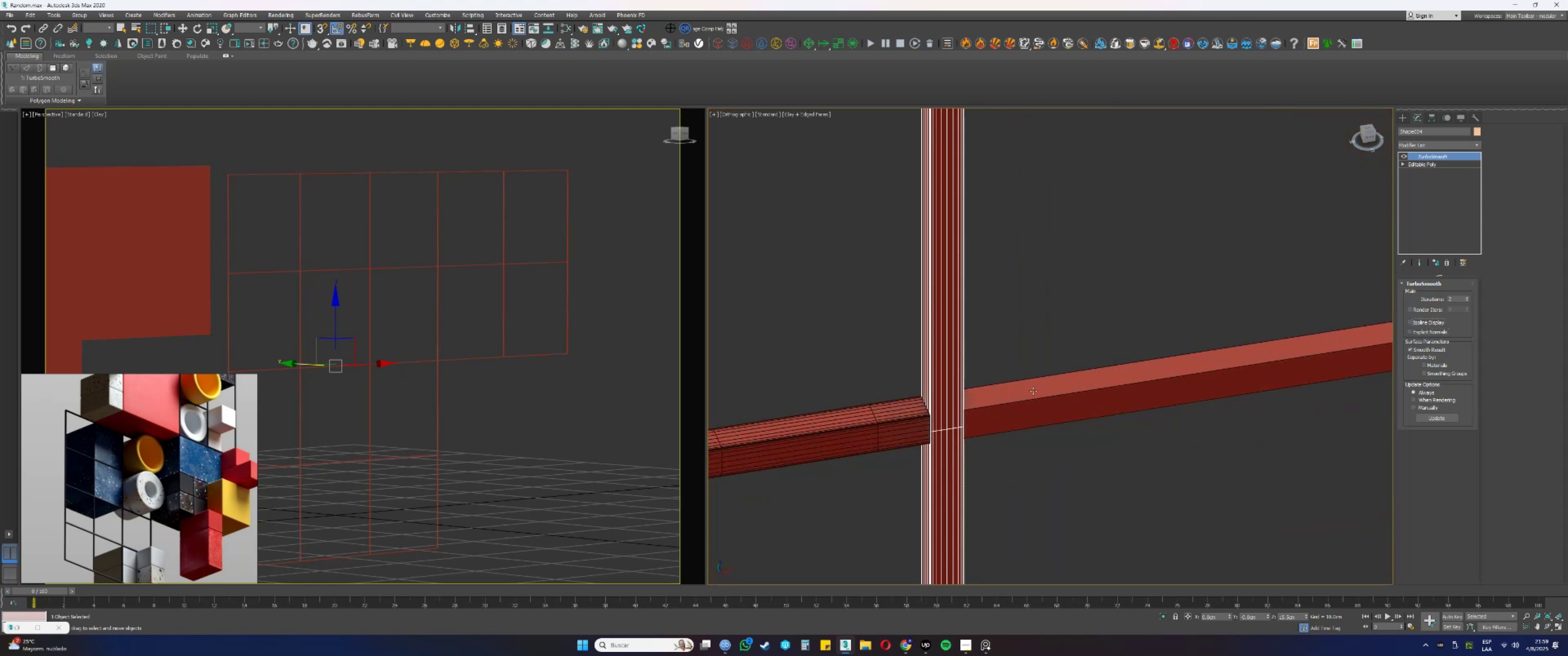 
left_click([1020, 399])
 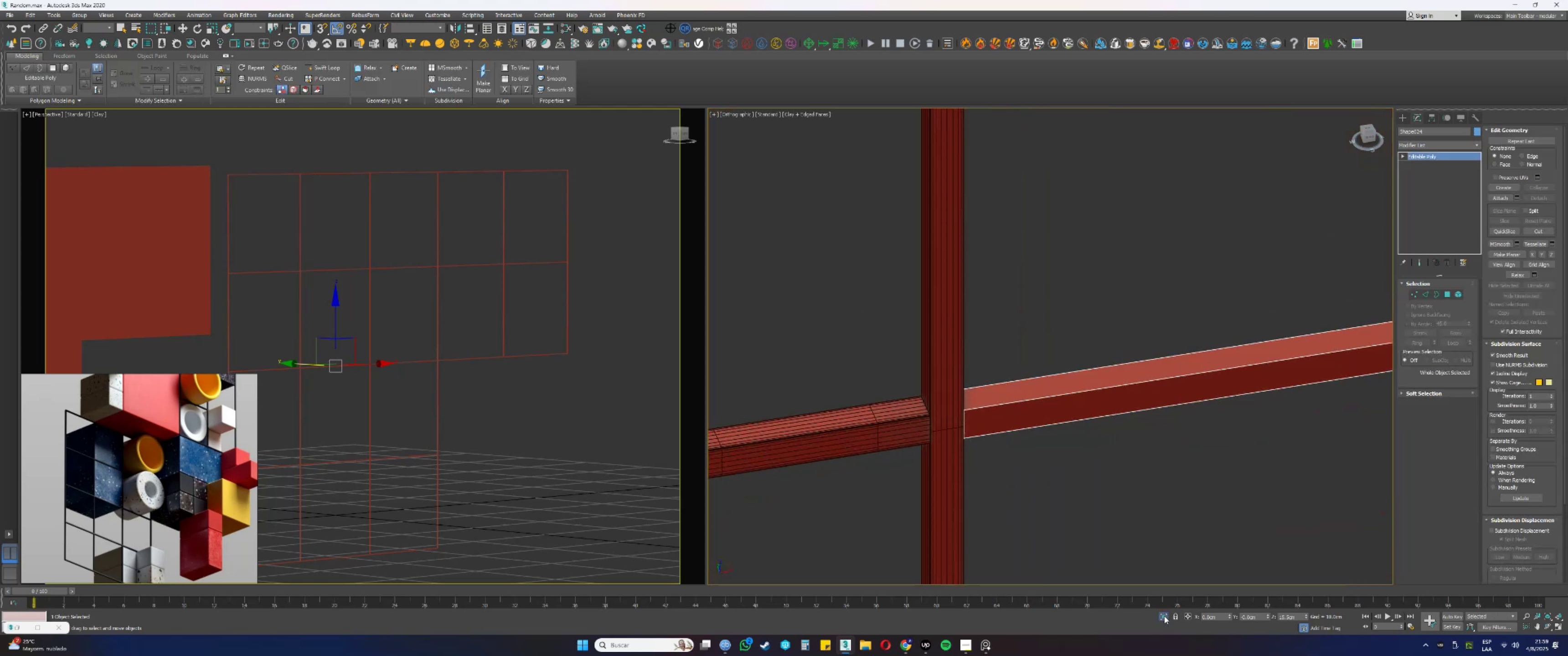 
scroll: coordinate [1073, 425], scroll_direction: down, amount: 2.0
 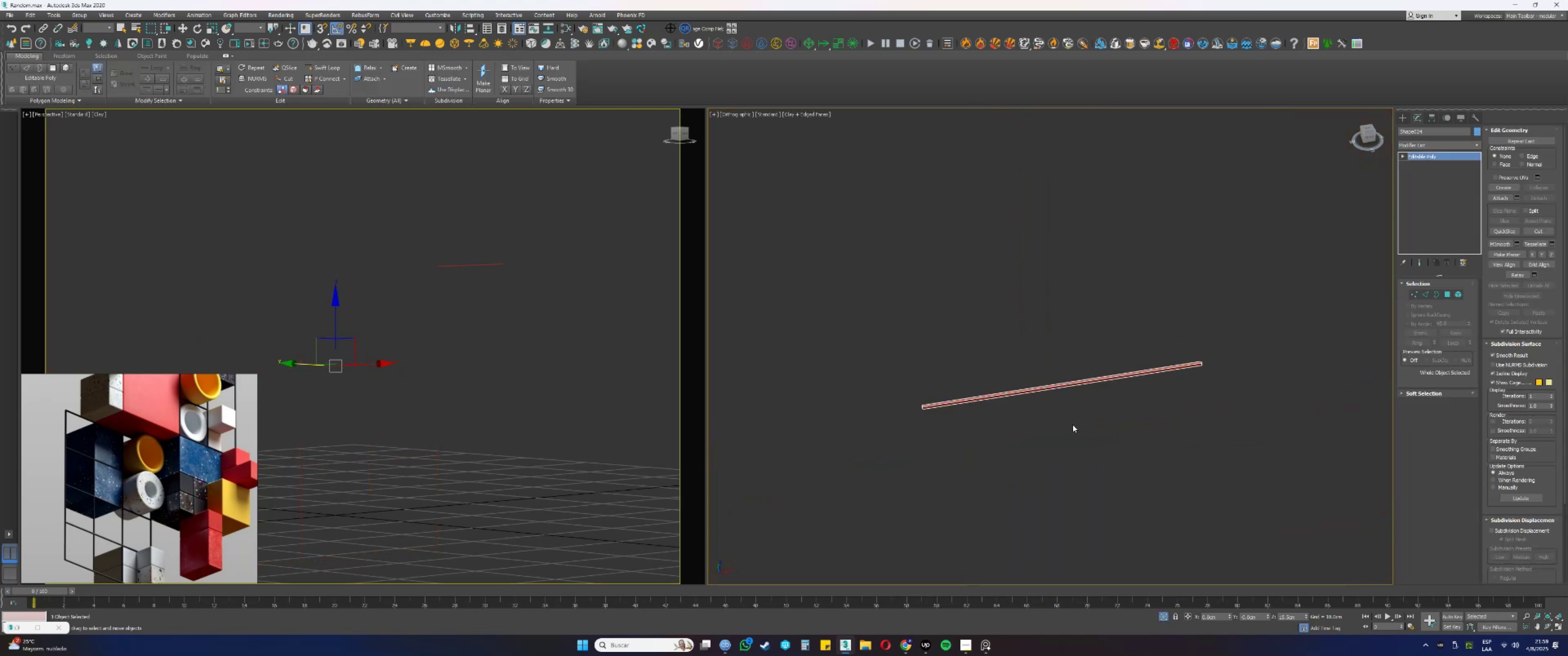 
key(Alt+AltLeft)
 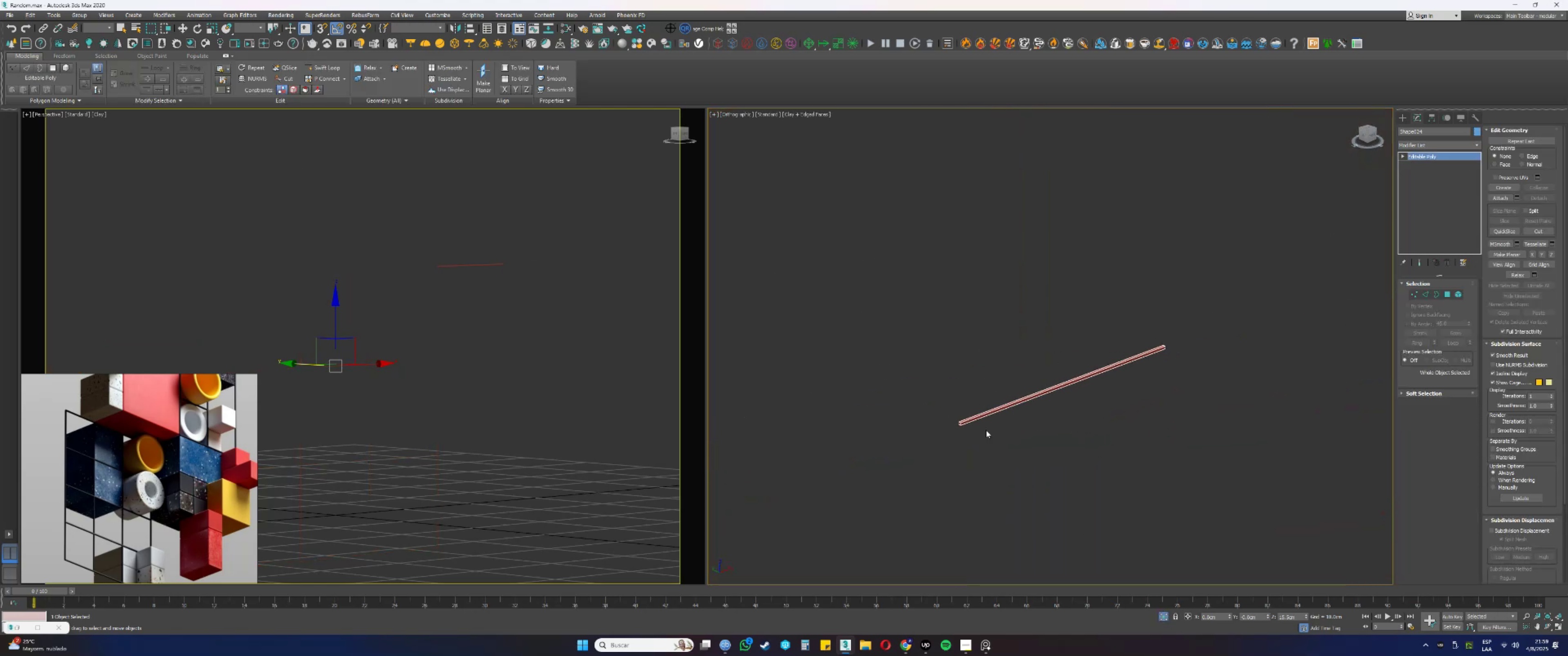 
scroll: coordinate [919, 392], scroll_direction: up, amount: 13.0
 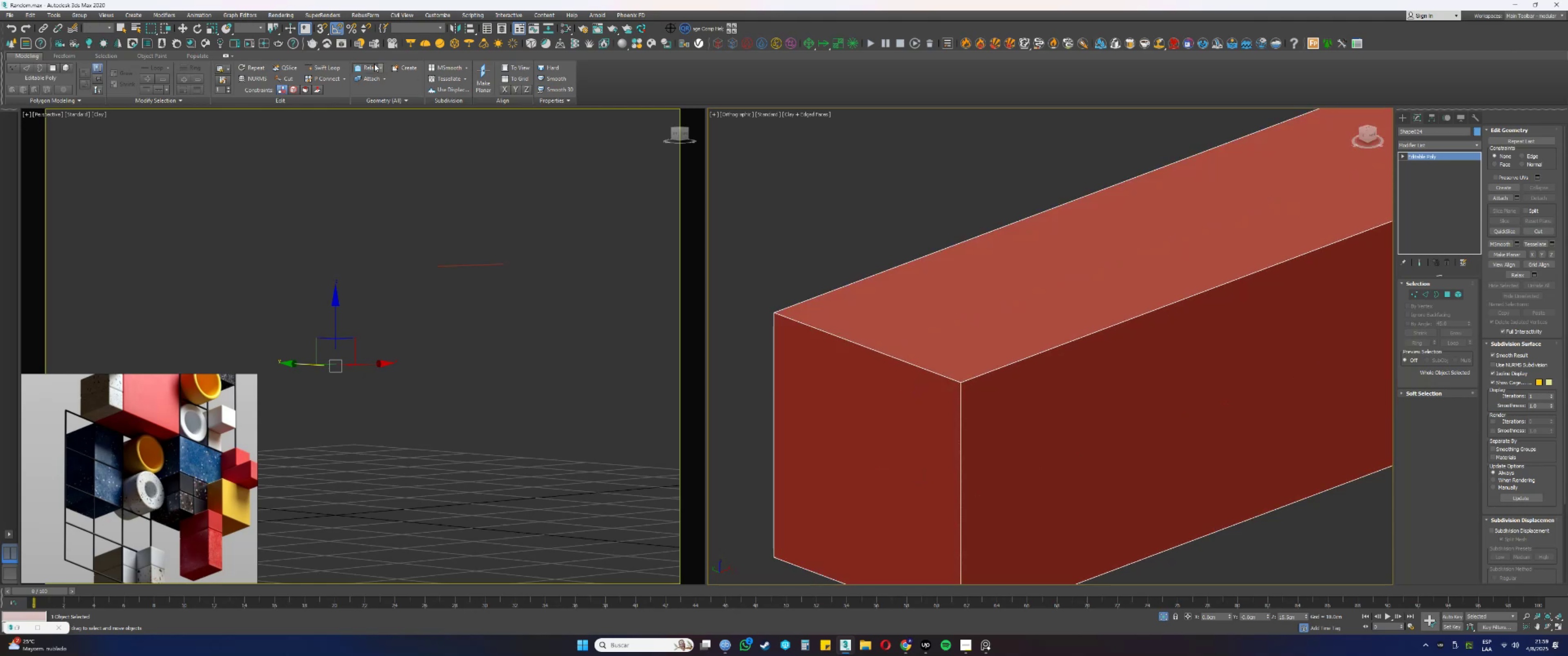 
left_click([326, 69])
 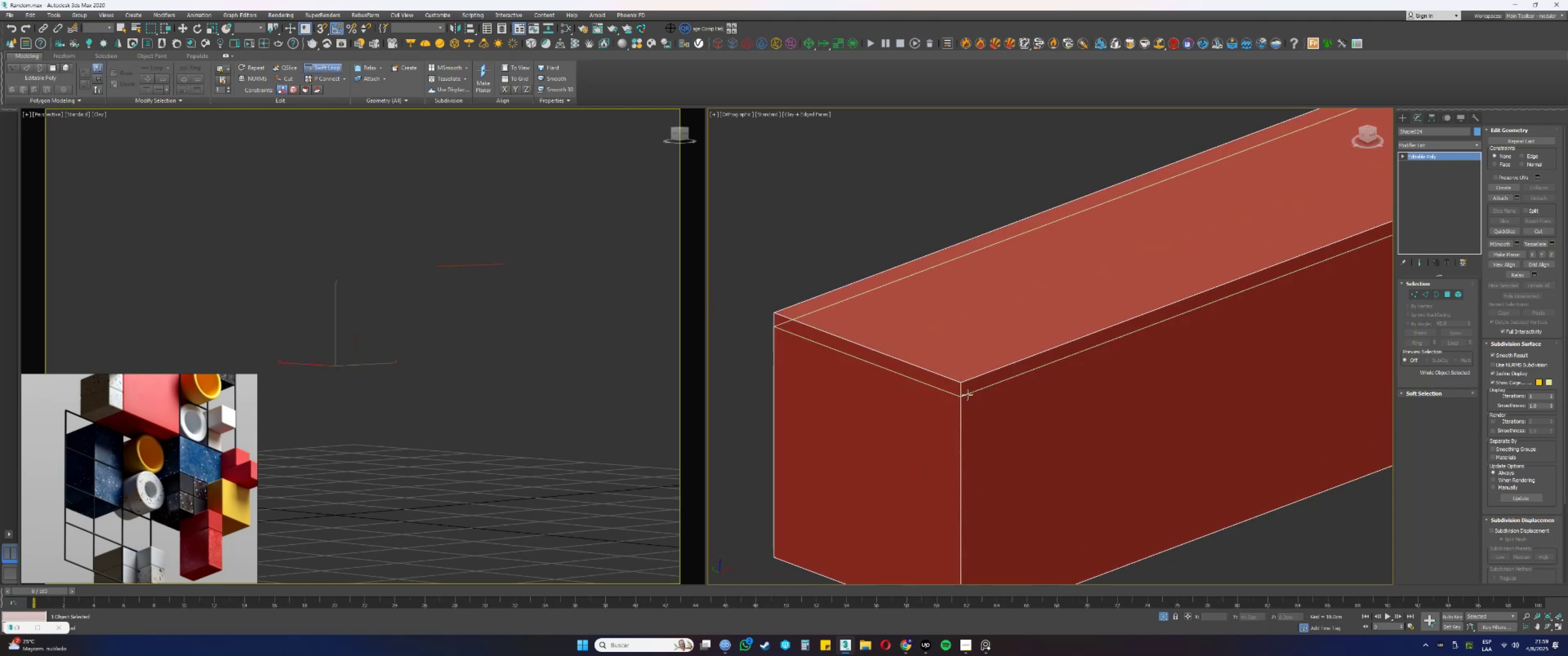 
scroll: coordinate [947, 383], scroll_direction: up, amount: 3.0
 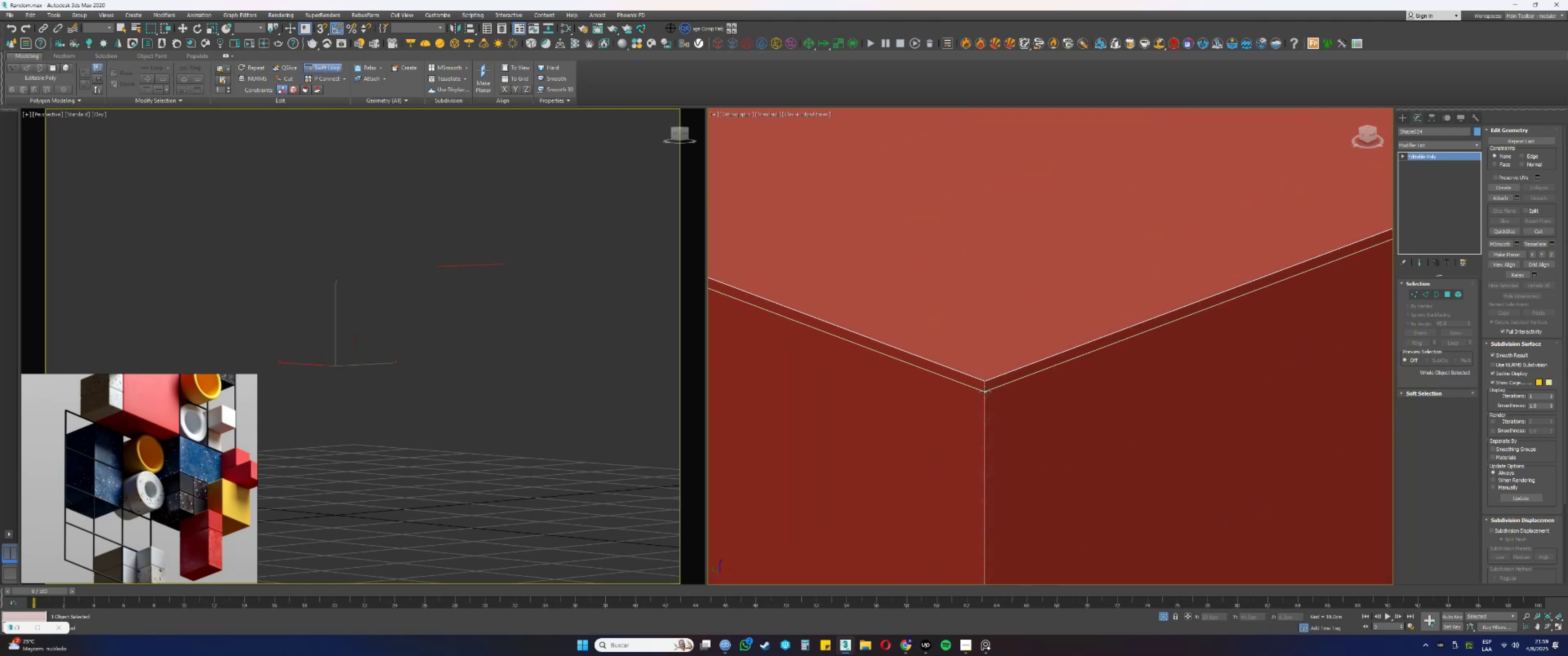 
left_click([985, 391])
 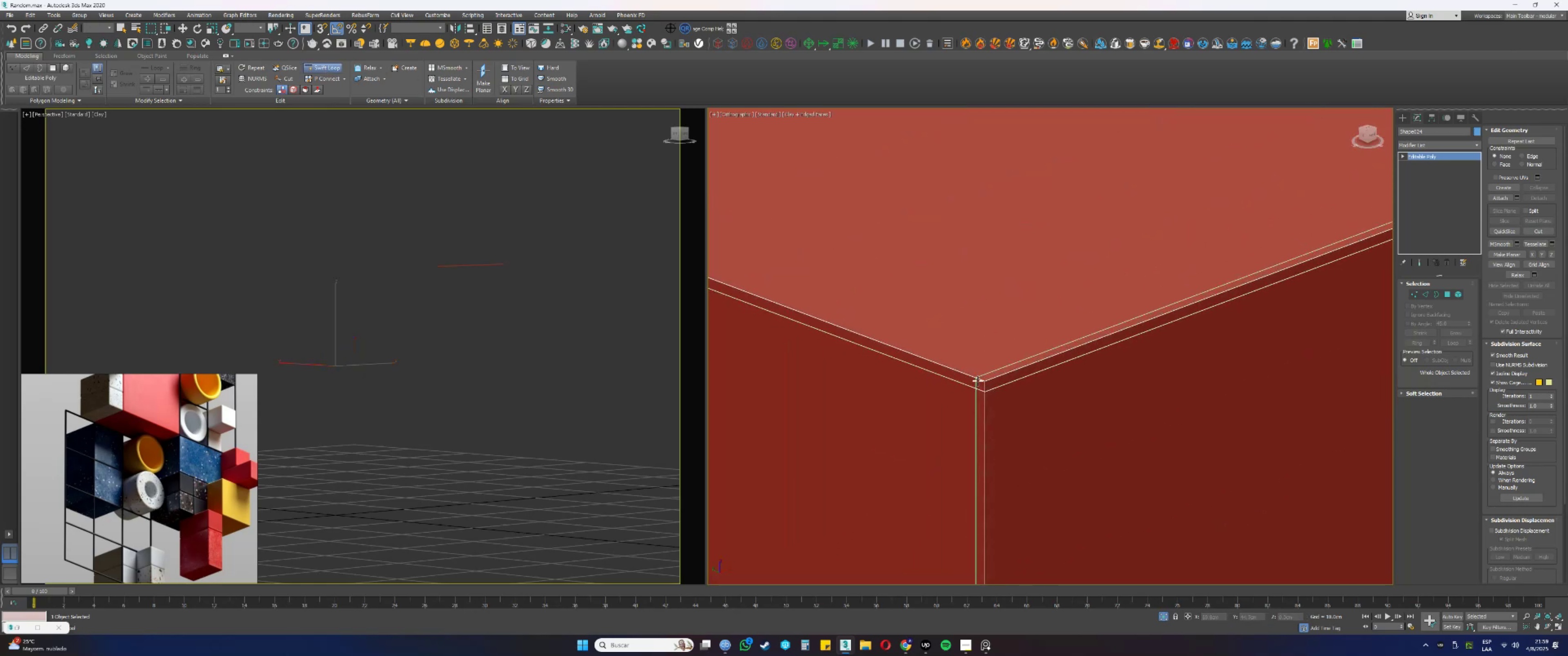 
left_click([977, 381])
 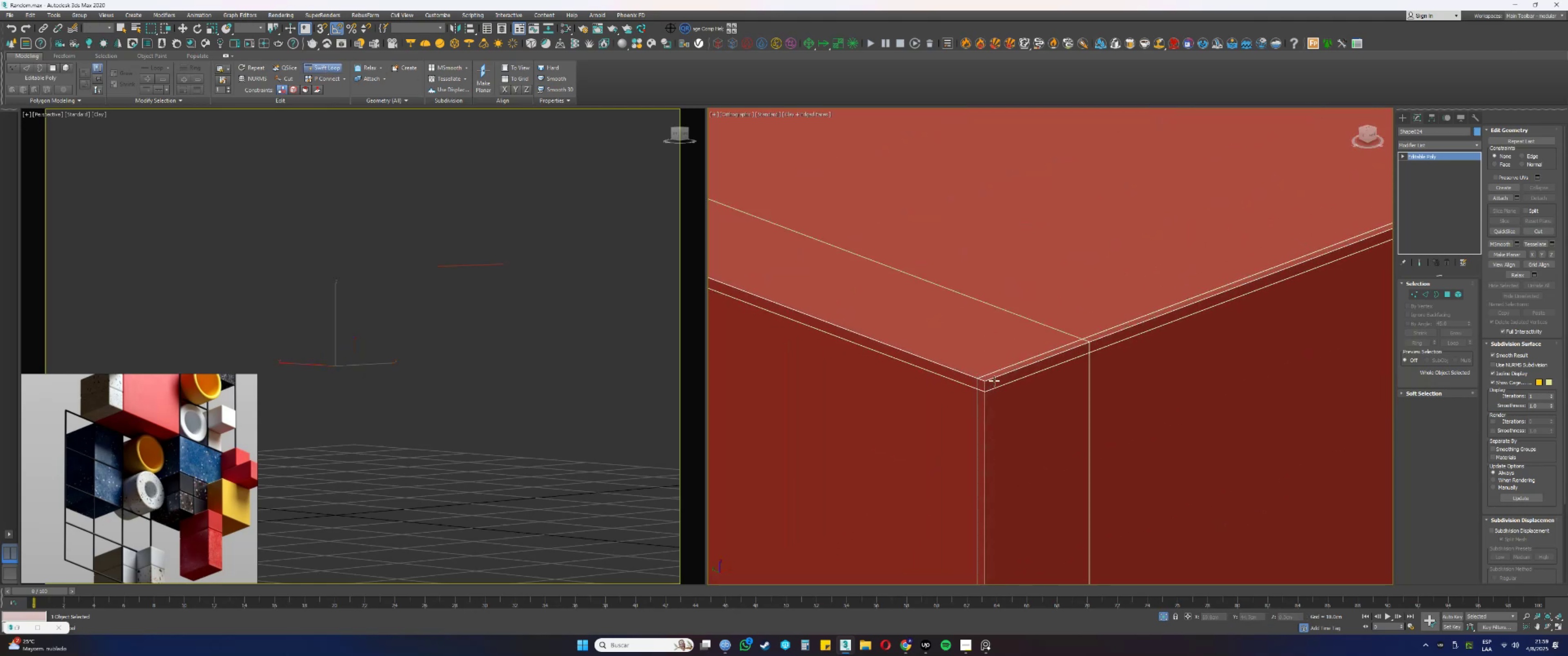 
left_click([995, 380])
 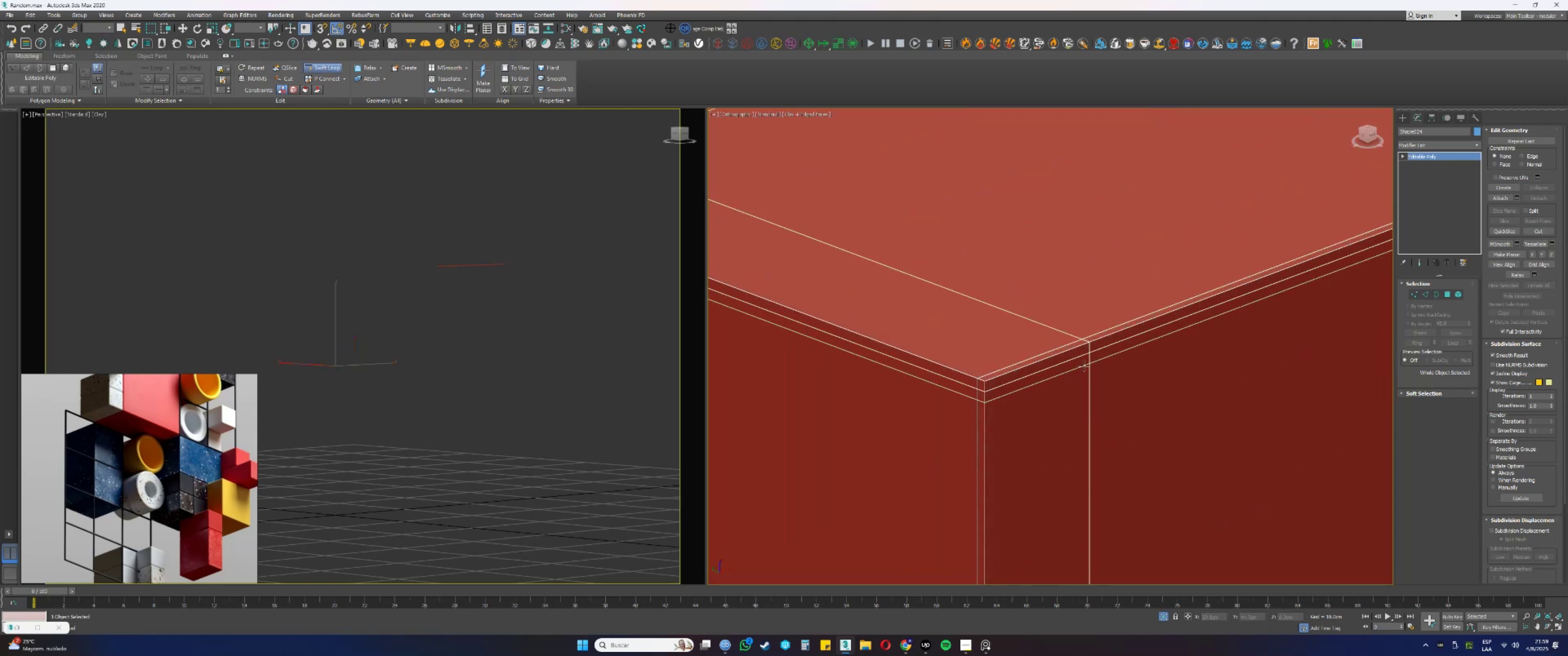 
hold_key(key=AltLeft, duration=2.31)
hold_key(key=ControlLeft, duration=1.5)
left_click_drag(start_coordinate=[1088, 366], to_coordinate=[995, 394])
 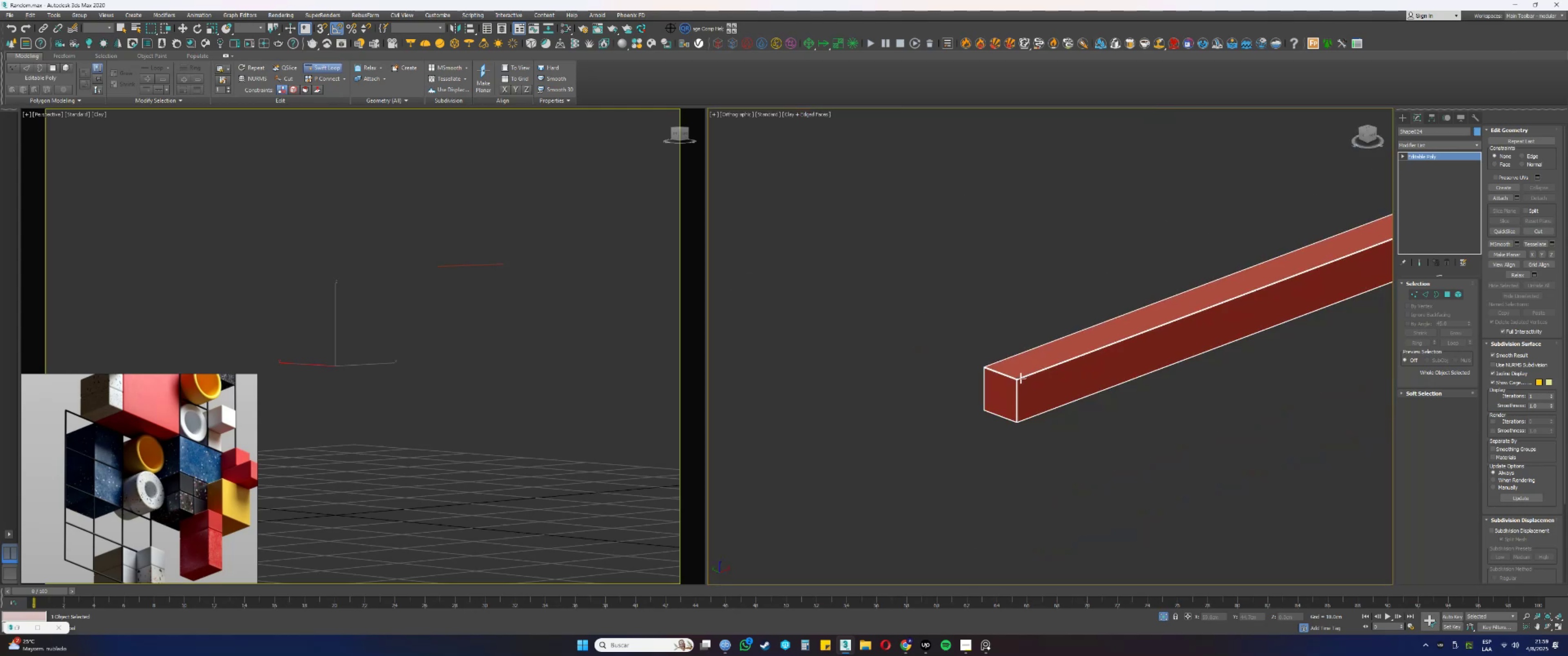 
hold_key(key=ControlLeft, duration=0.62)
 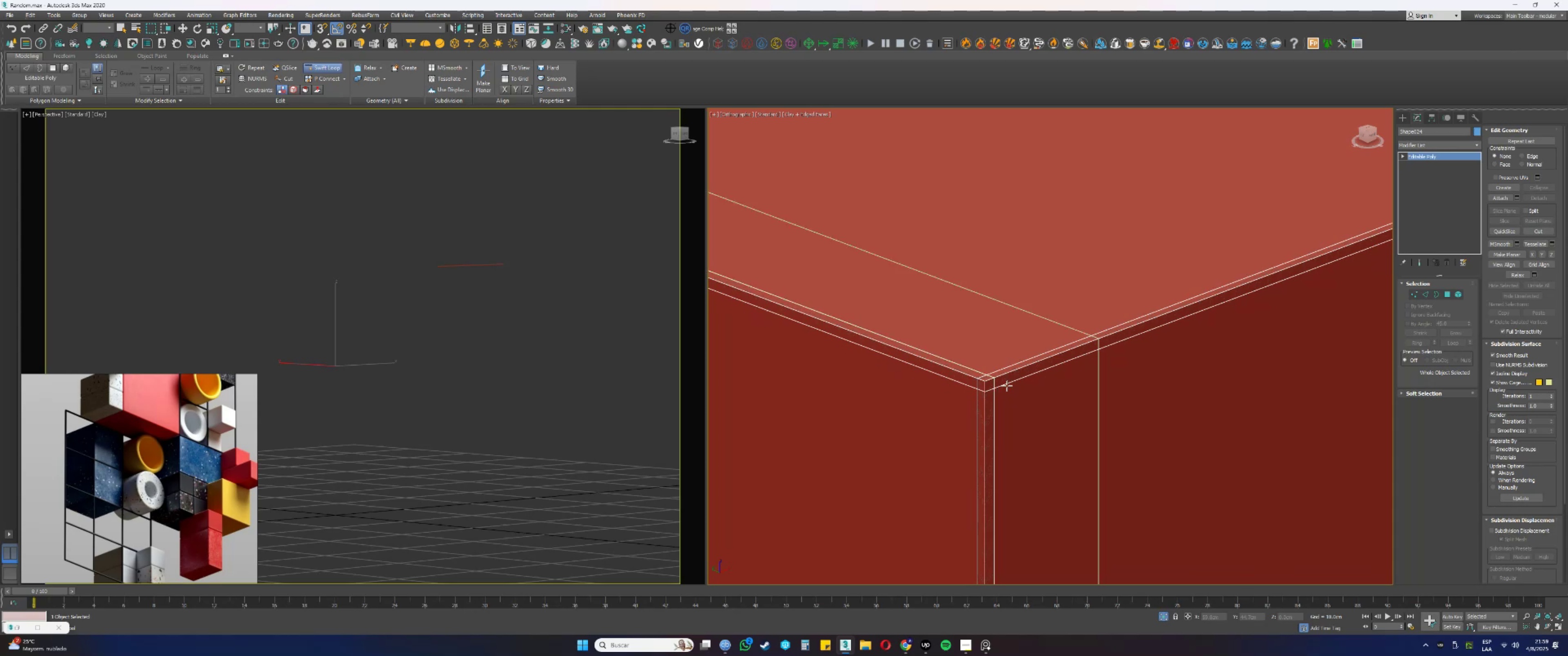 
scroll: coordinate [1021, 377], scroll_direction: down, amount: 14.0
 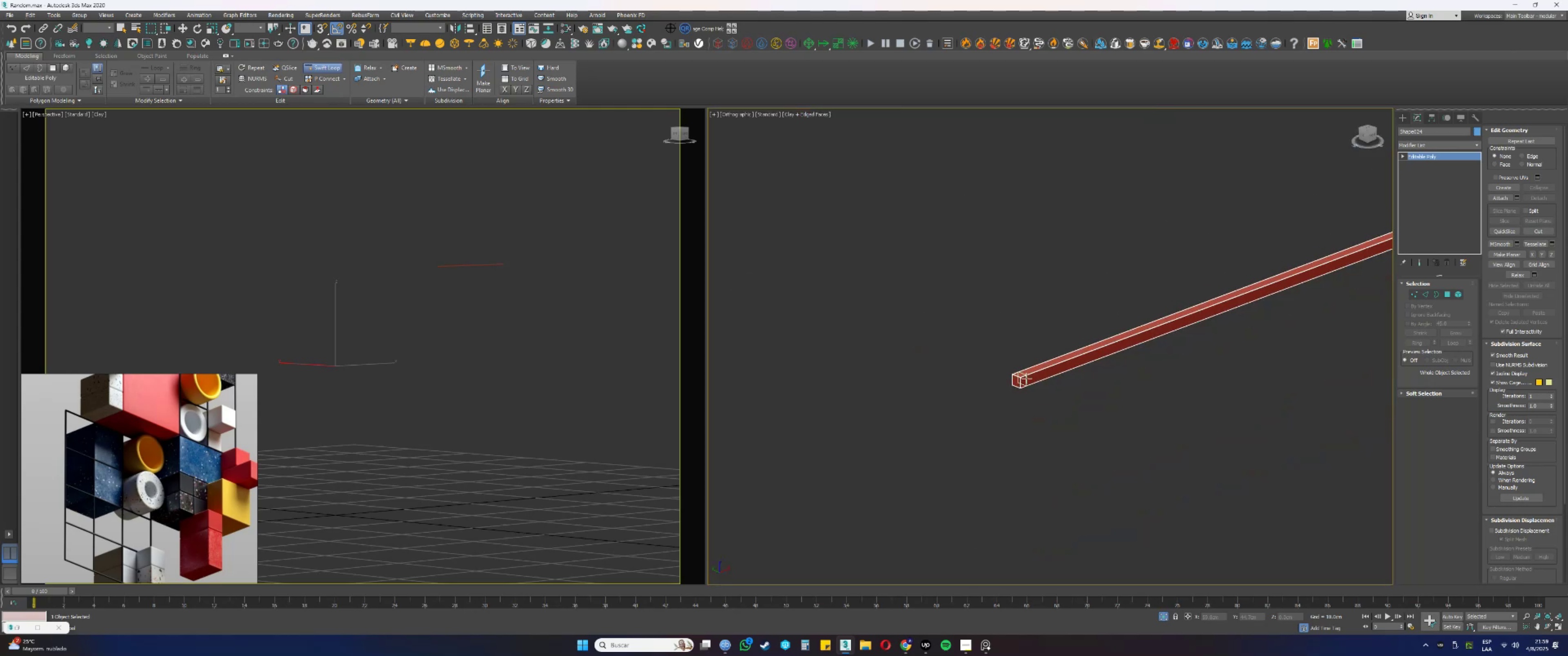 
hold_key(key=AltLeft, duration=0.42)
 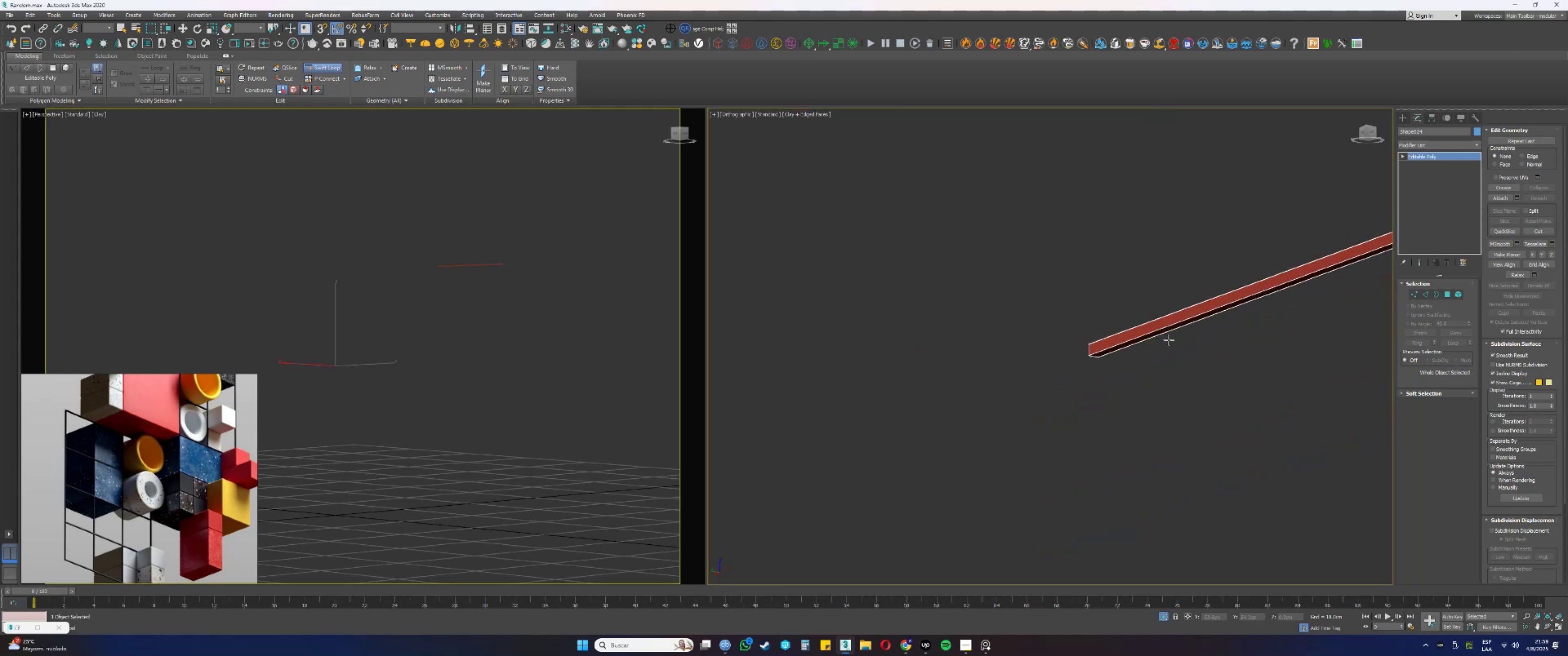 
scroll: coordinate [1253, 316], scroll_direction: down, amount: 1.0
 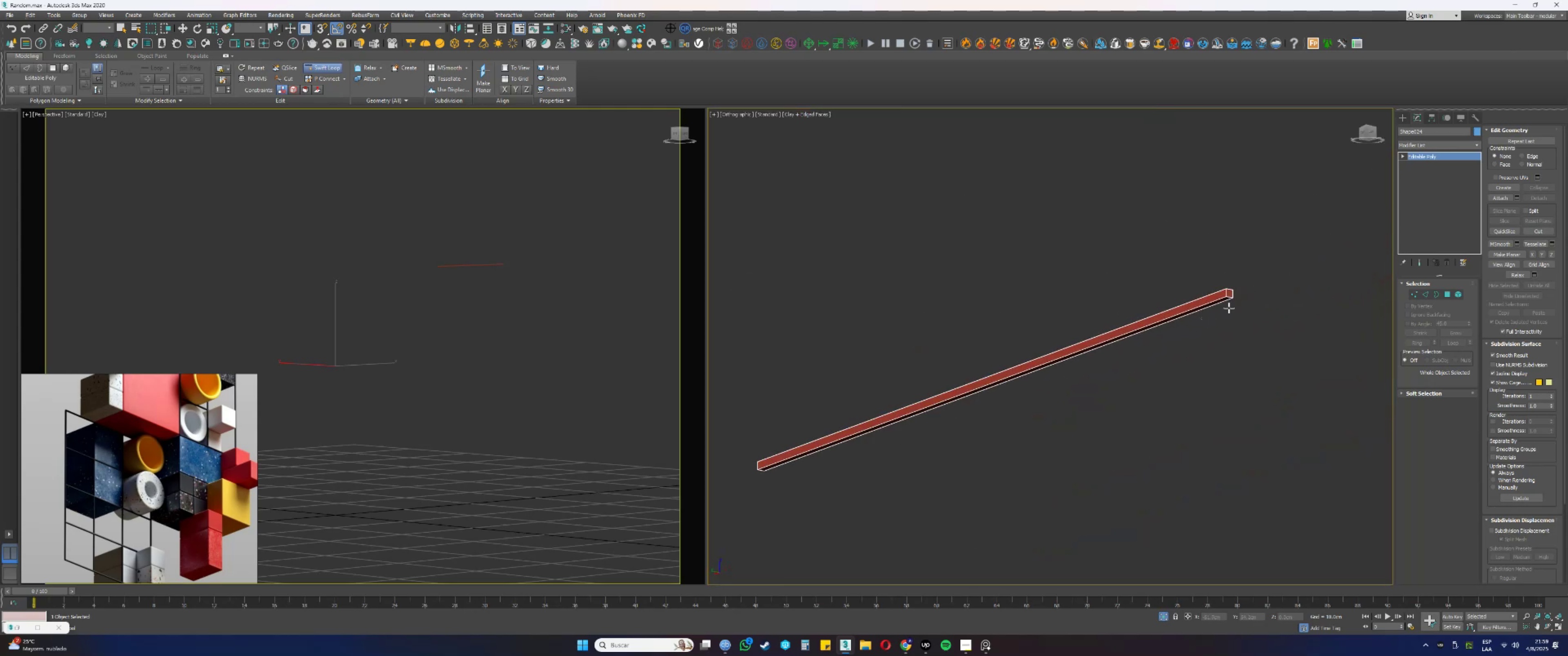 
scroll: coordinate [1139, 386], scroll_direction: up, amount: 13.0
 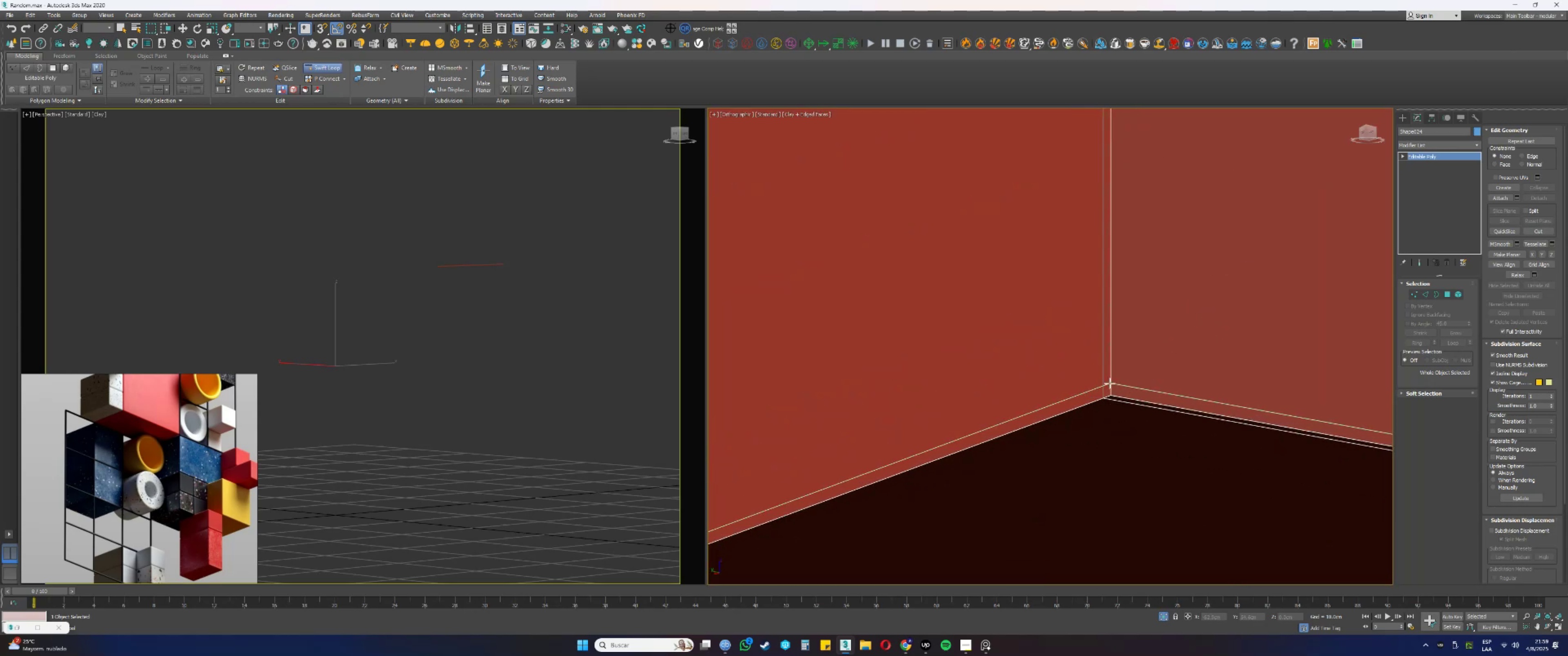 
left_click([1109, 384])
 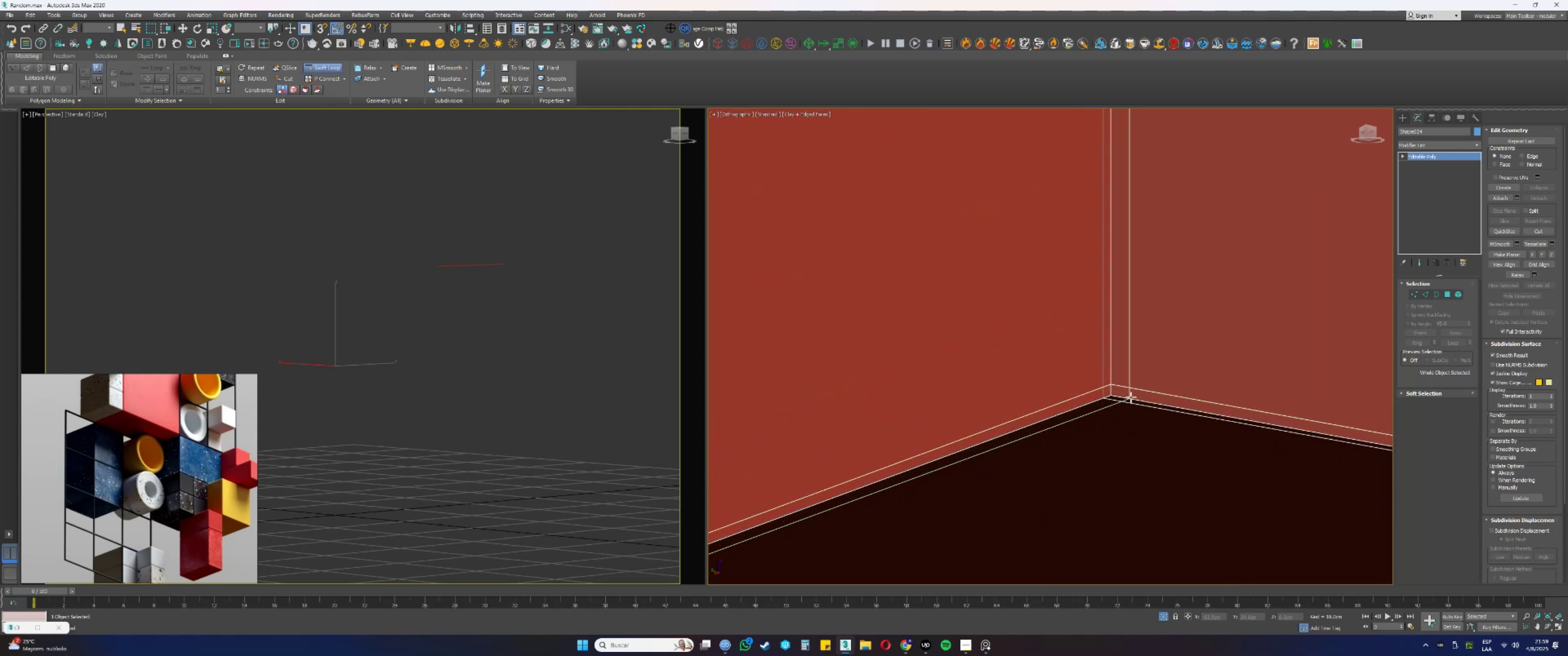 
left_click([1131, 397])
 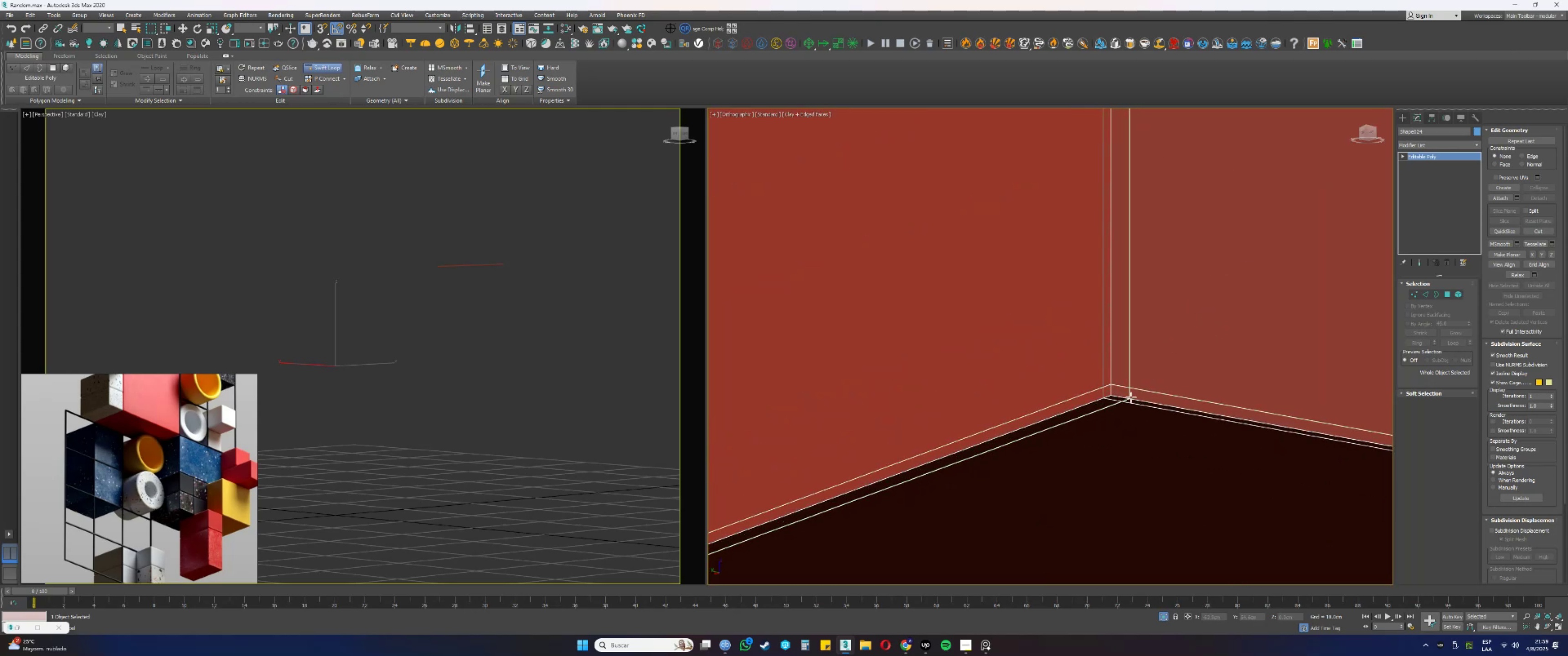 
hold_key(key=AltLeft, duration=1.35)
hold_key(key=ControlLeft, duration=1.31)
left_click_drag(start_coordinate=[1129, 379], to_coordinate=[1119, 380])
 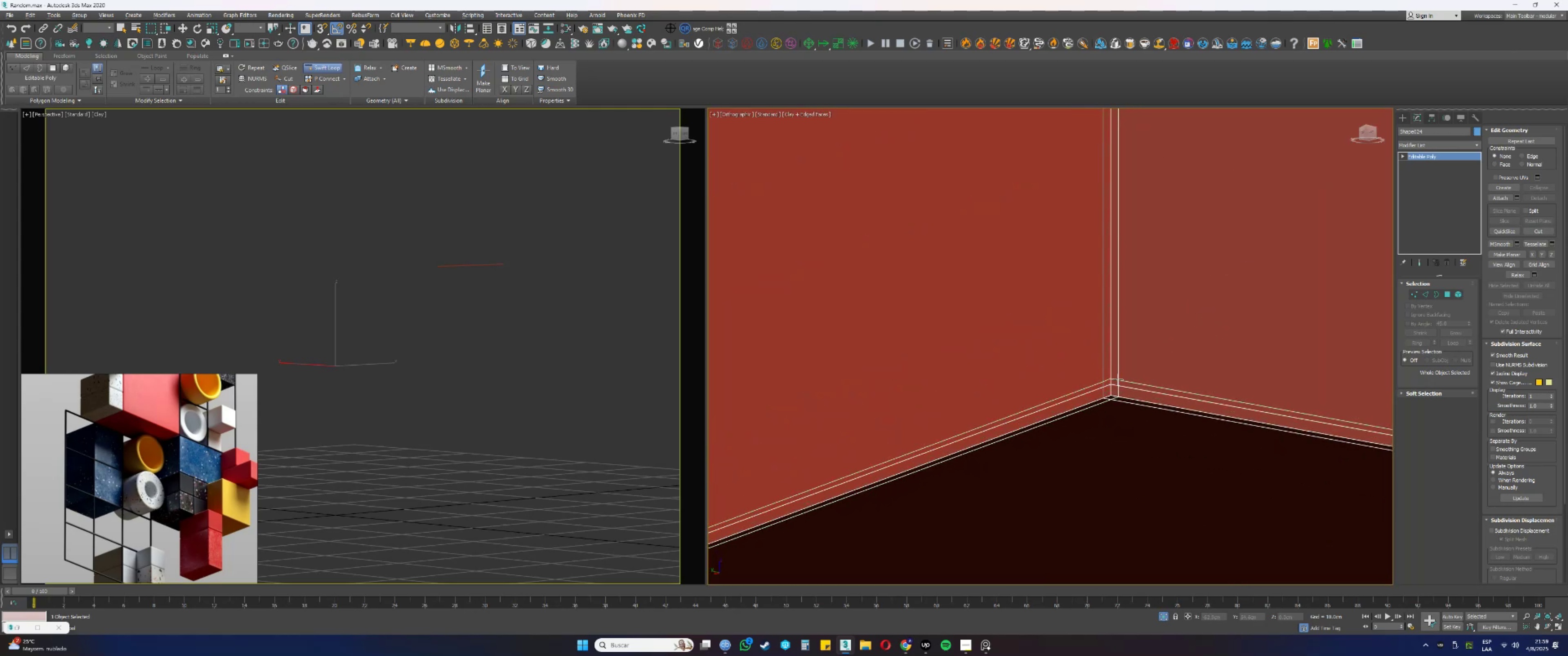 
scroll: coordinate [1135, 374], scroll_direction: down, amount: 13.0
 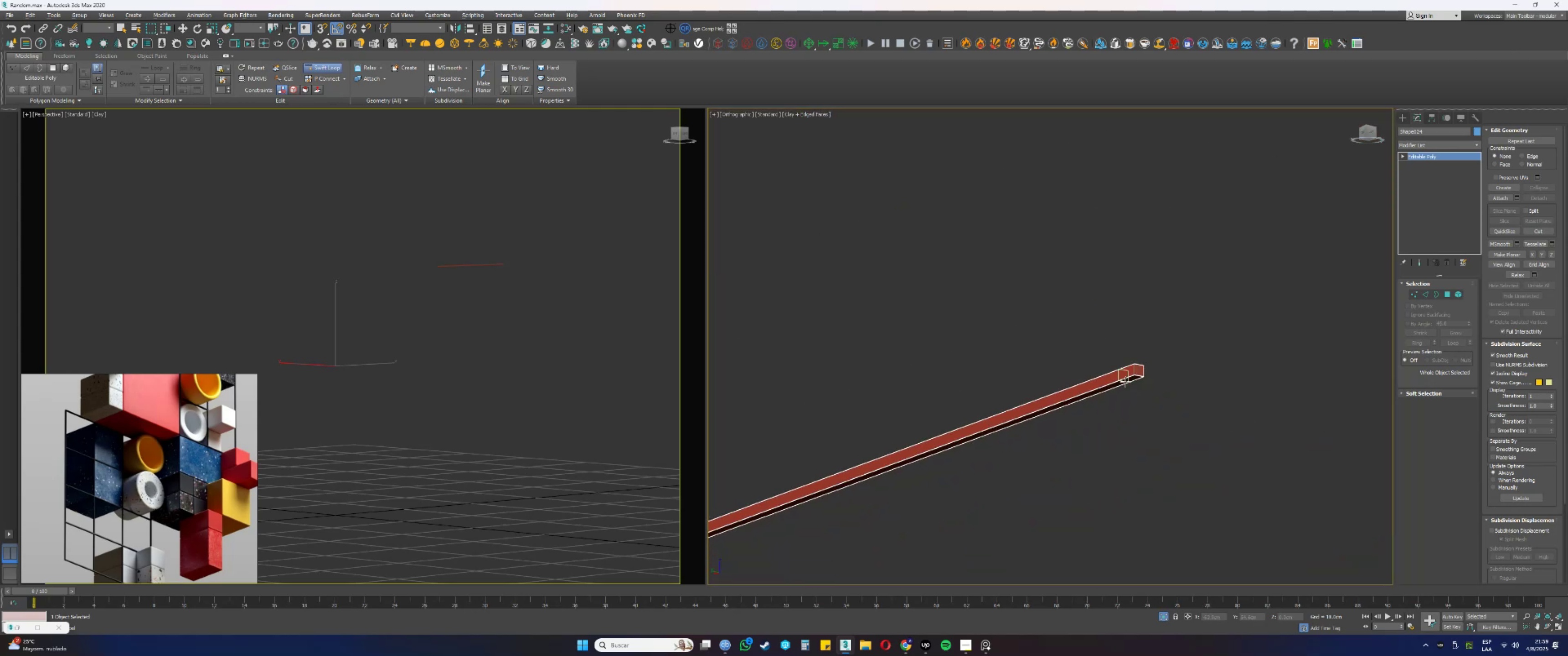 
hold_key(key=AltLeft, duration=0.67)
 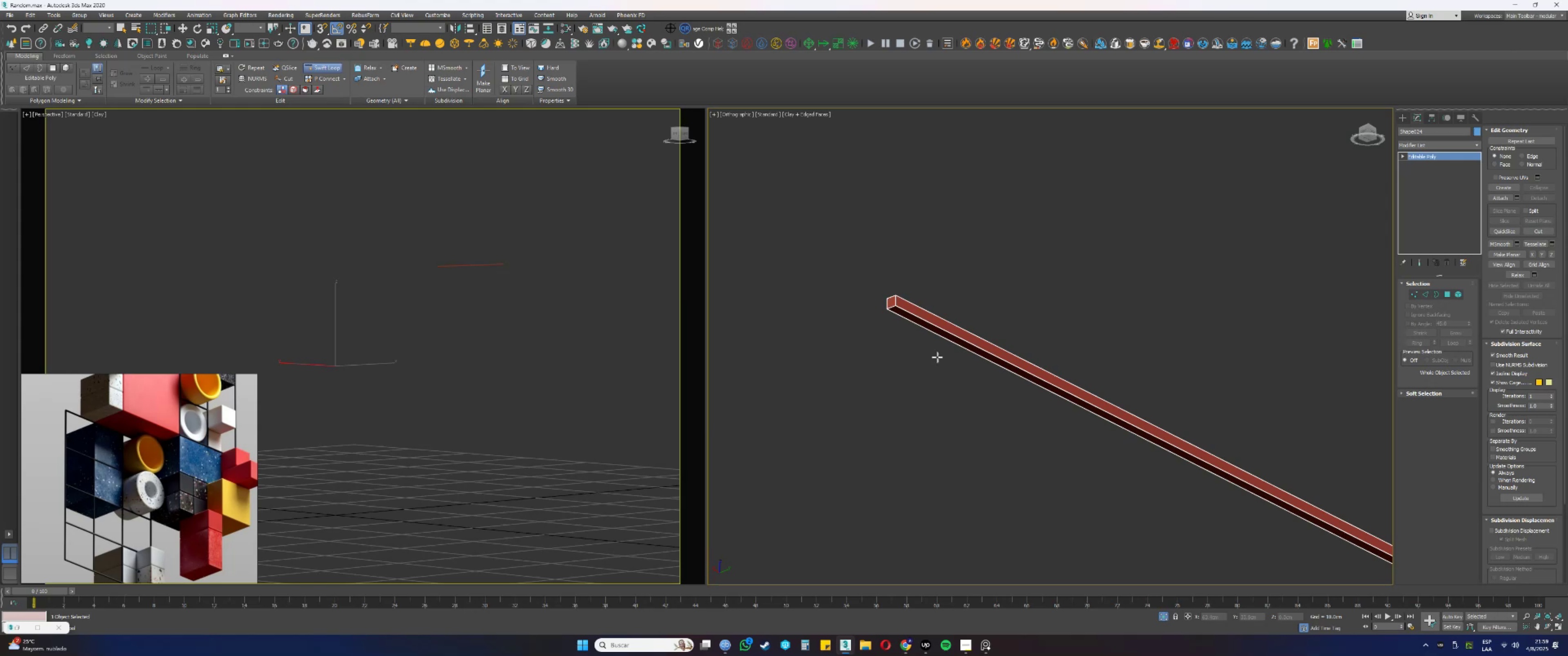 
scroll: coordinate [1028, 380], scroll_direction: up, amount: 12.0
 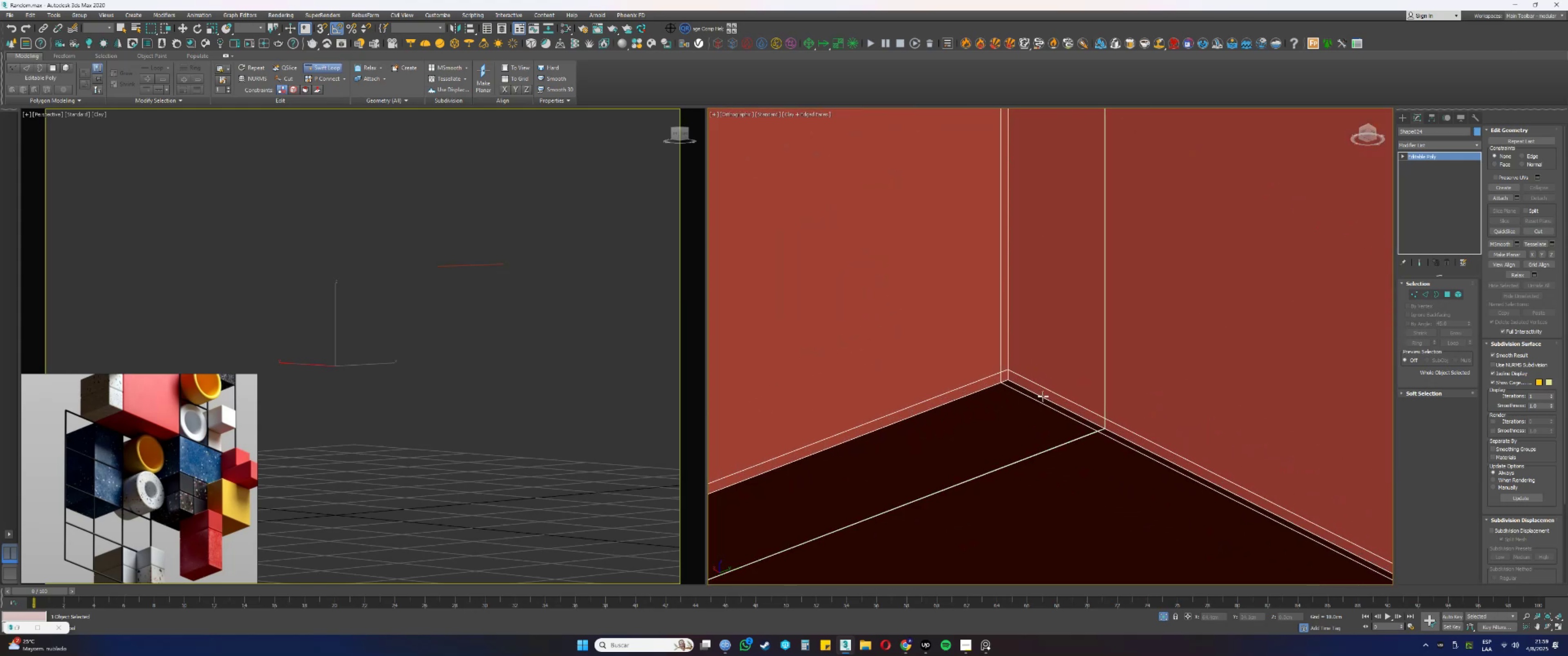 
hold_key(key=AltLeft, duration=2.0)
hold_key(key=ControlLeft, duration=1.5)
left_click_drag(start_coordinate=[1104, 388], to_coordinate=[1017, 368])
 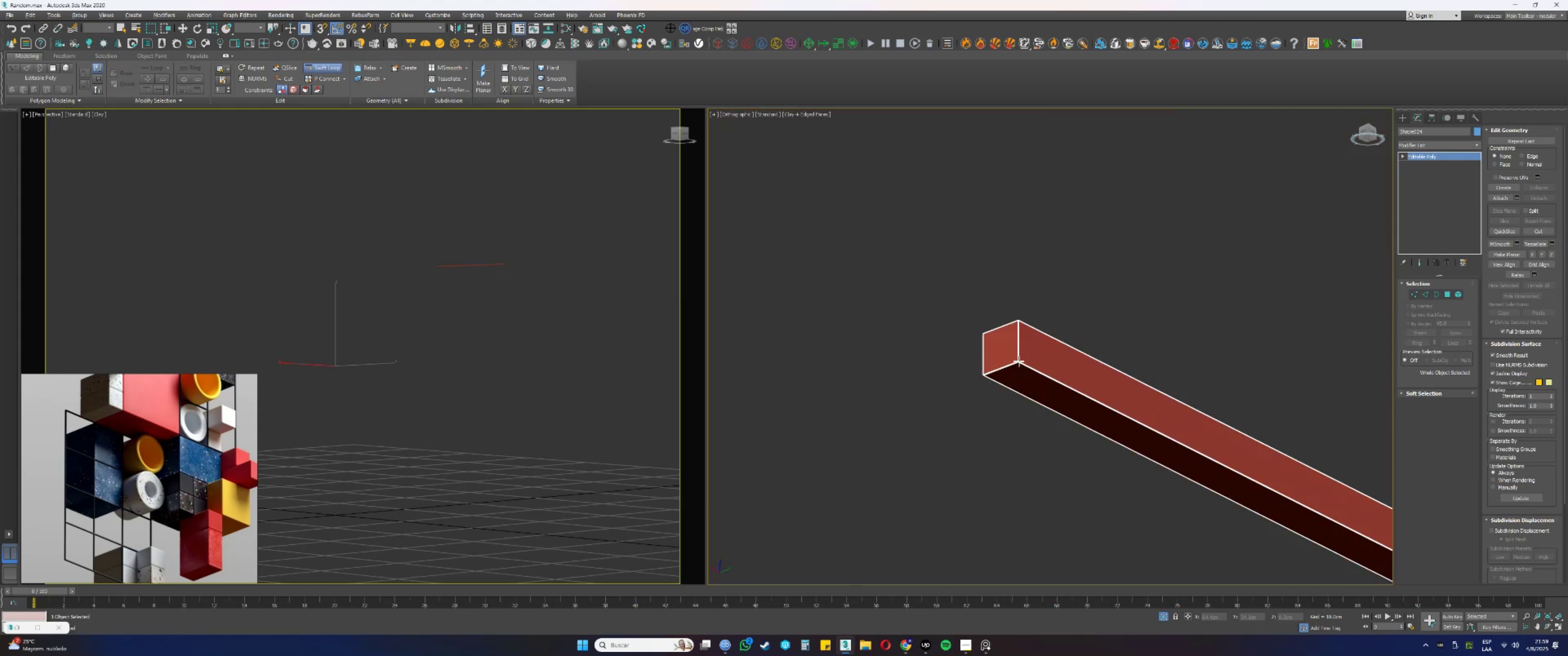 
hold_key(key=ControlLeft, duration=0.48)
 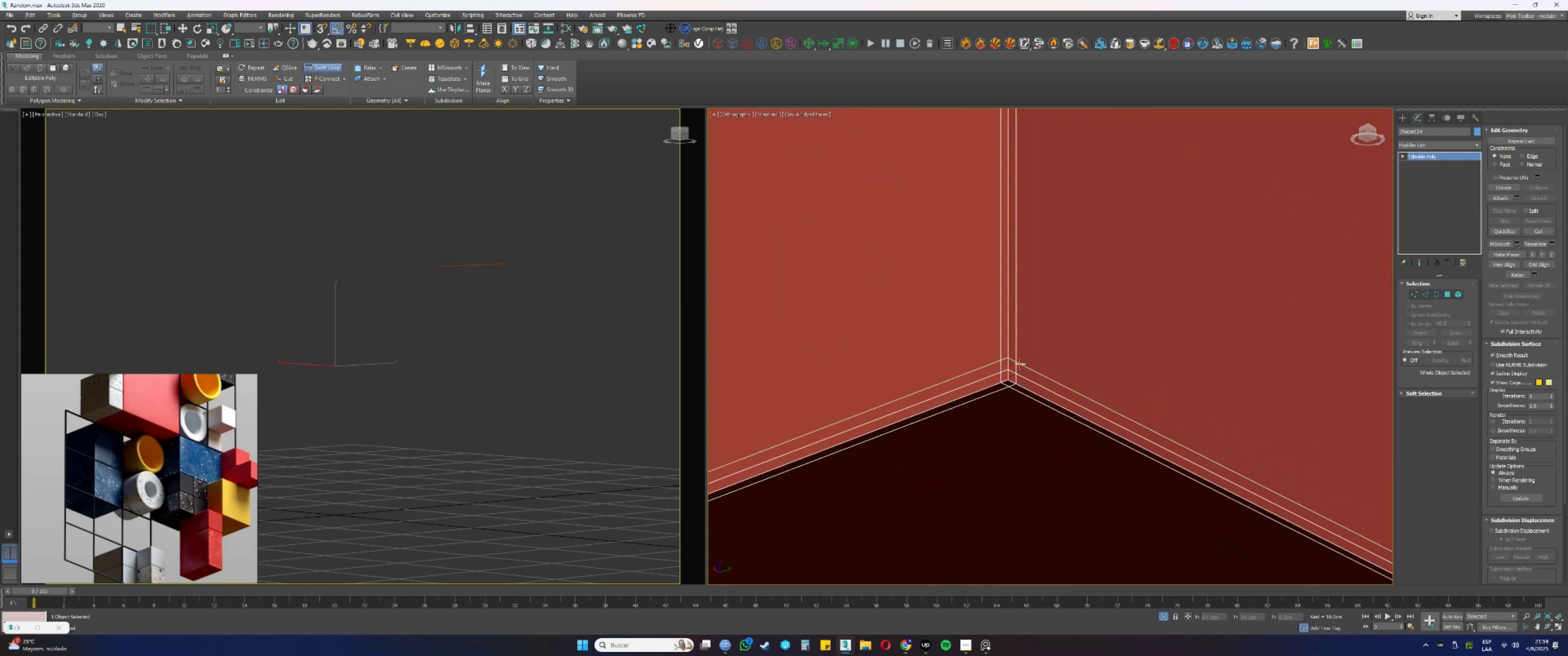 
scroll: coordinate [1019, 359], scroll_direction: down, amount: 16.0
 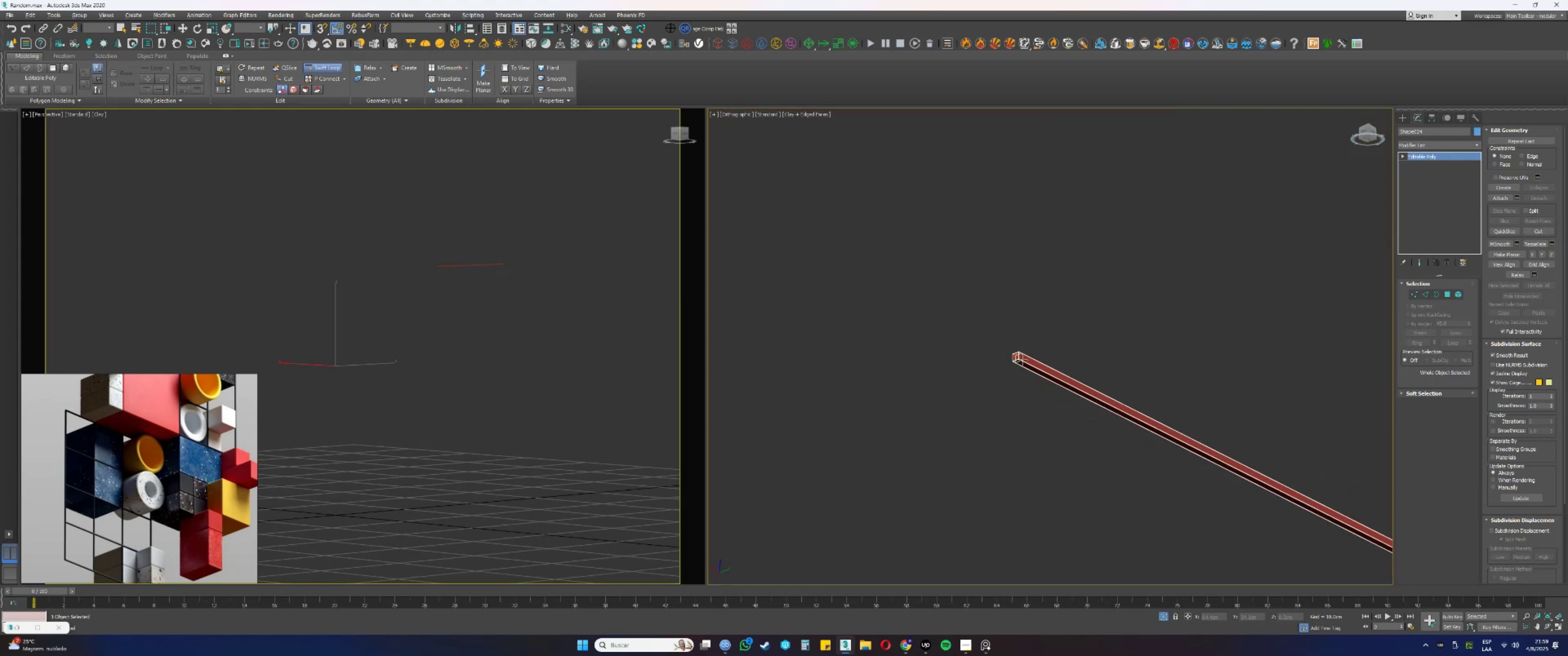 
hold_key(key=AltLeft, duration=0.63)
 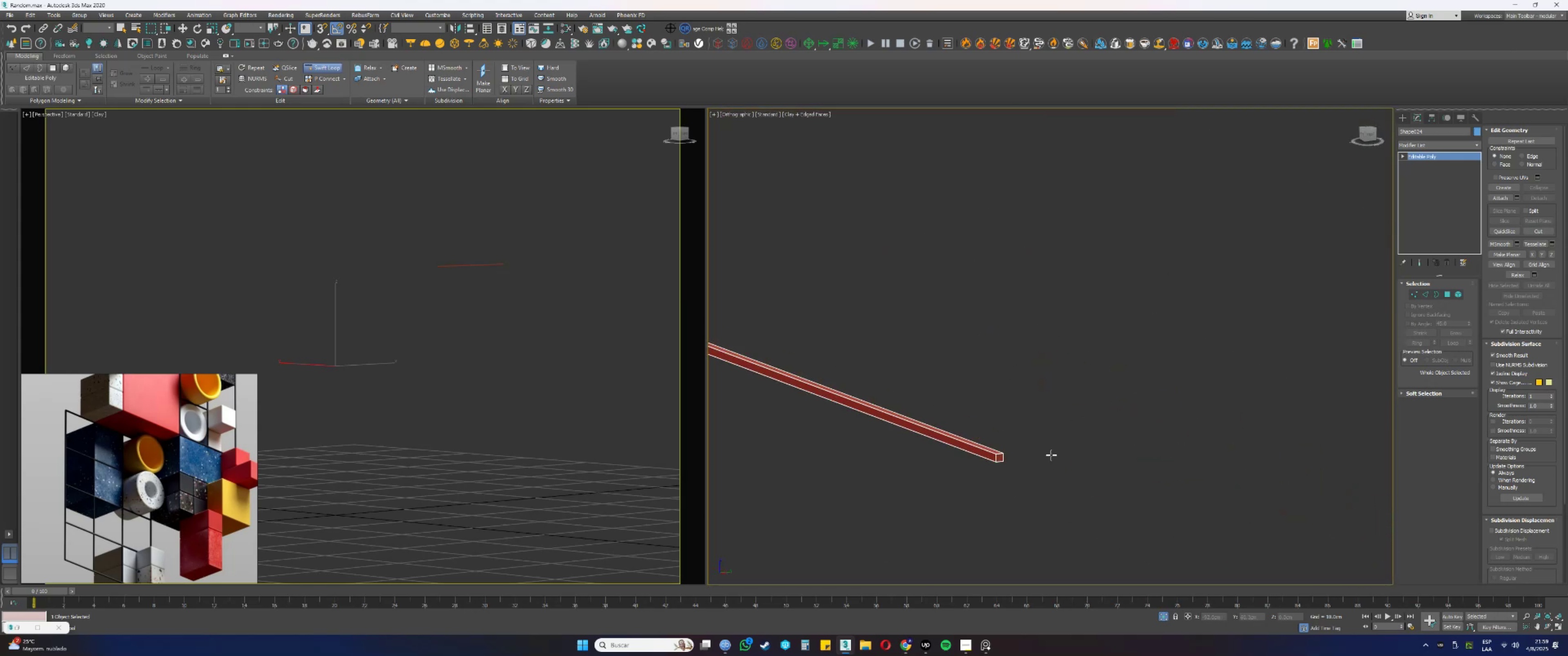 
scroll: coordinate [957, 365], scroll_direction: up, amount: 11.0
 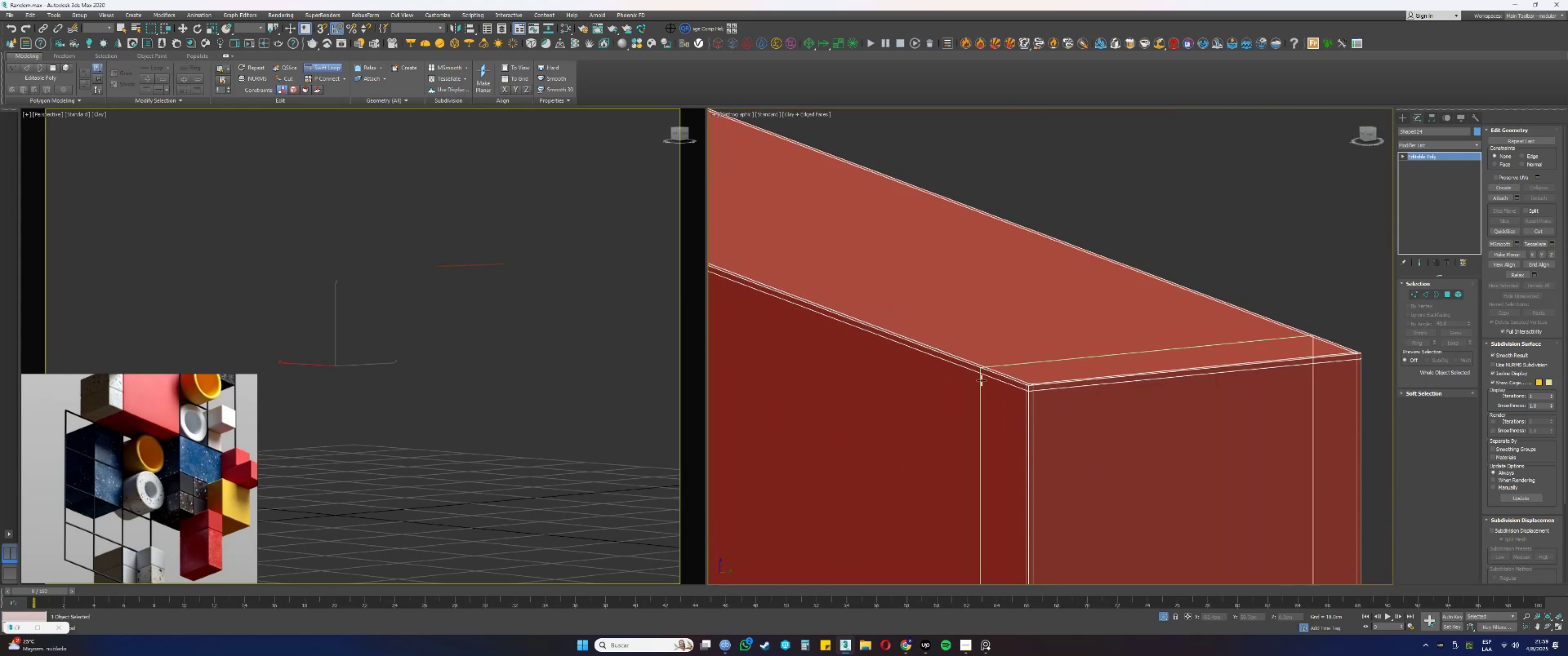 
scroll: coordinate [1061, 401], scroll_direction: none, amount: 0.0
 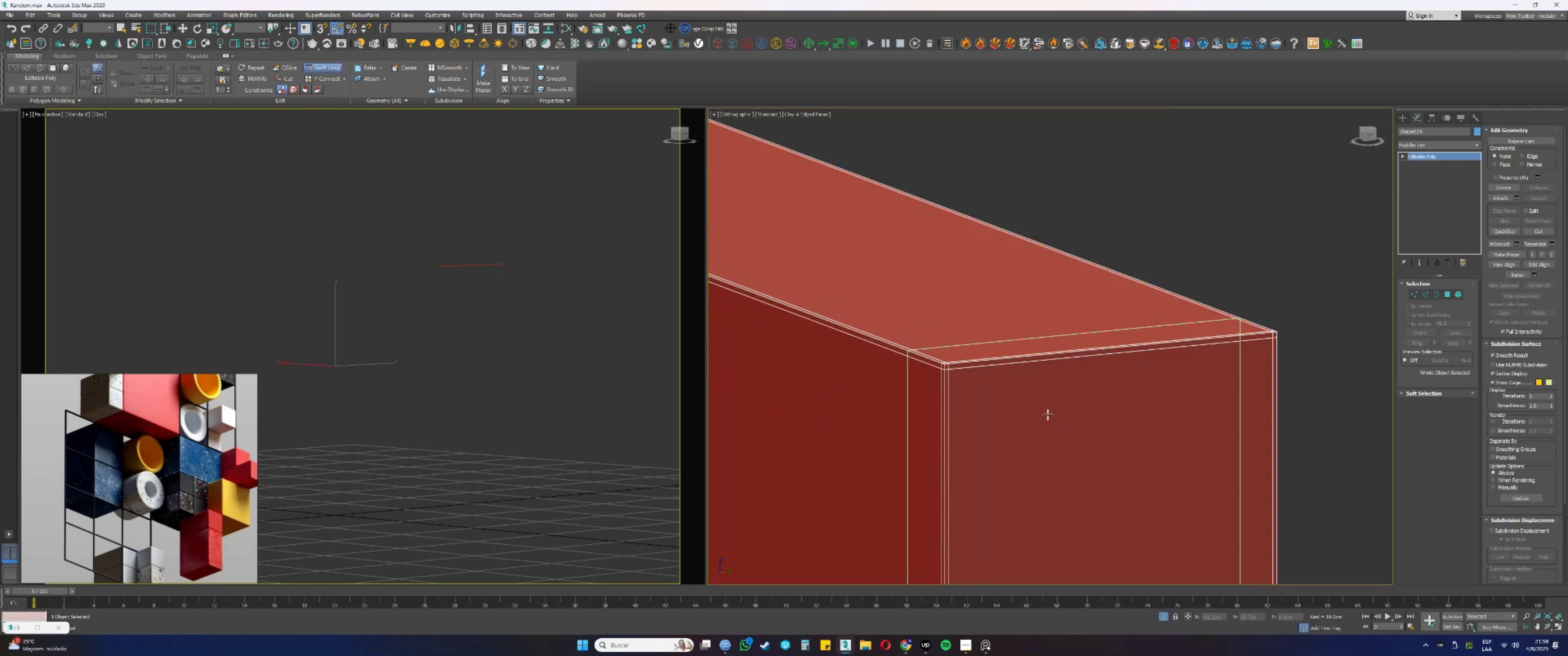 
scroll: coordinate [1017, 491], scroll_direction: down, amount: 1.0
 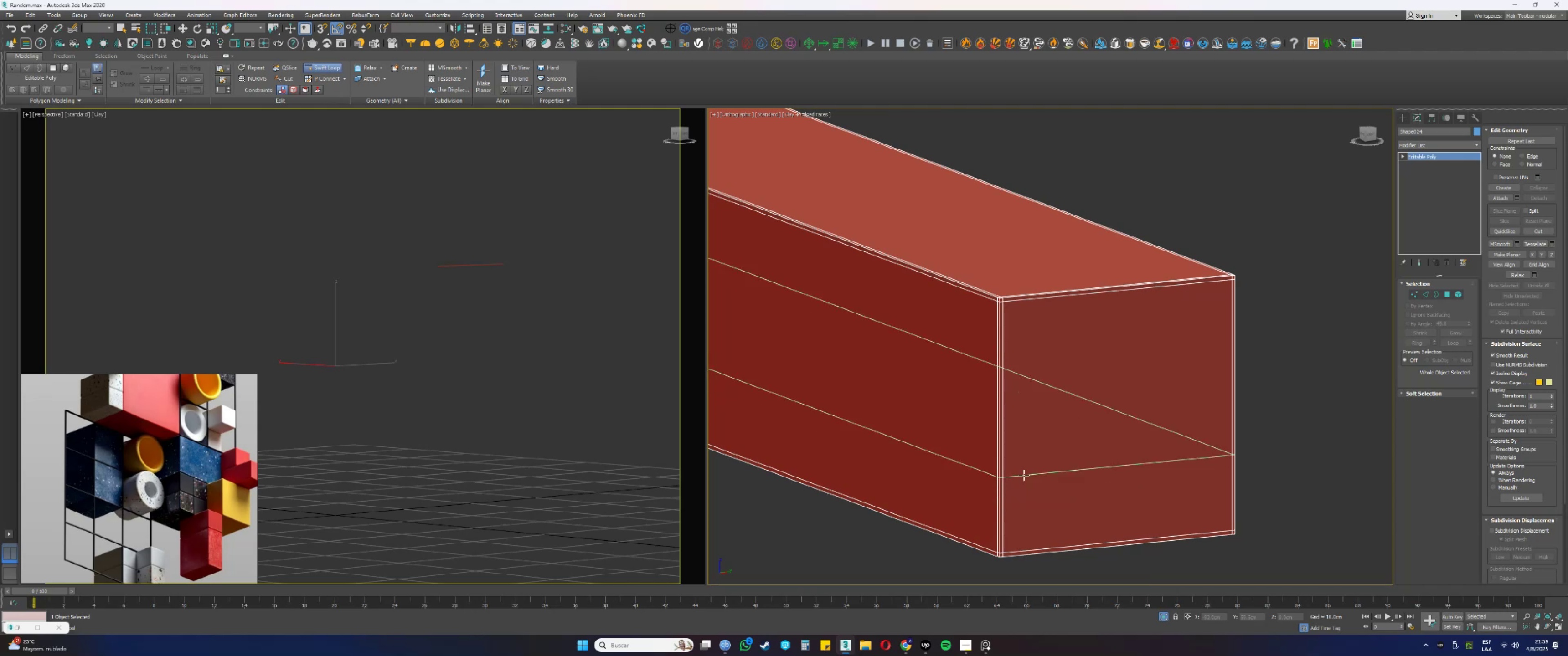 
right_click([1040, 437])
 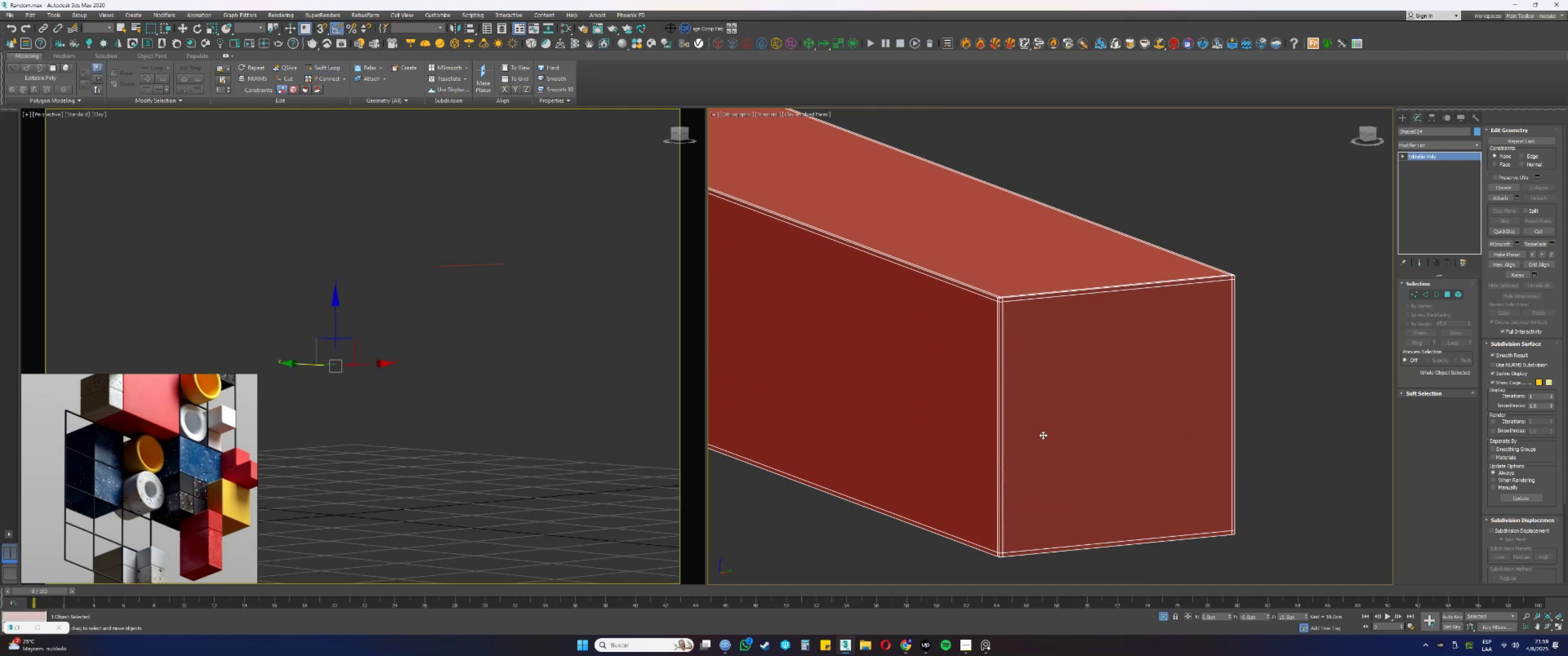 
scroll: coordinate [1054, 425], scroll_direction: down, amount: 4.0
 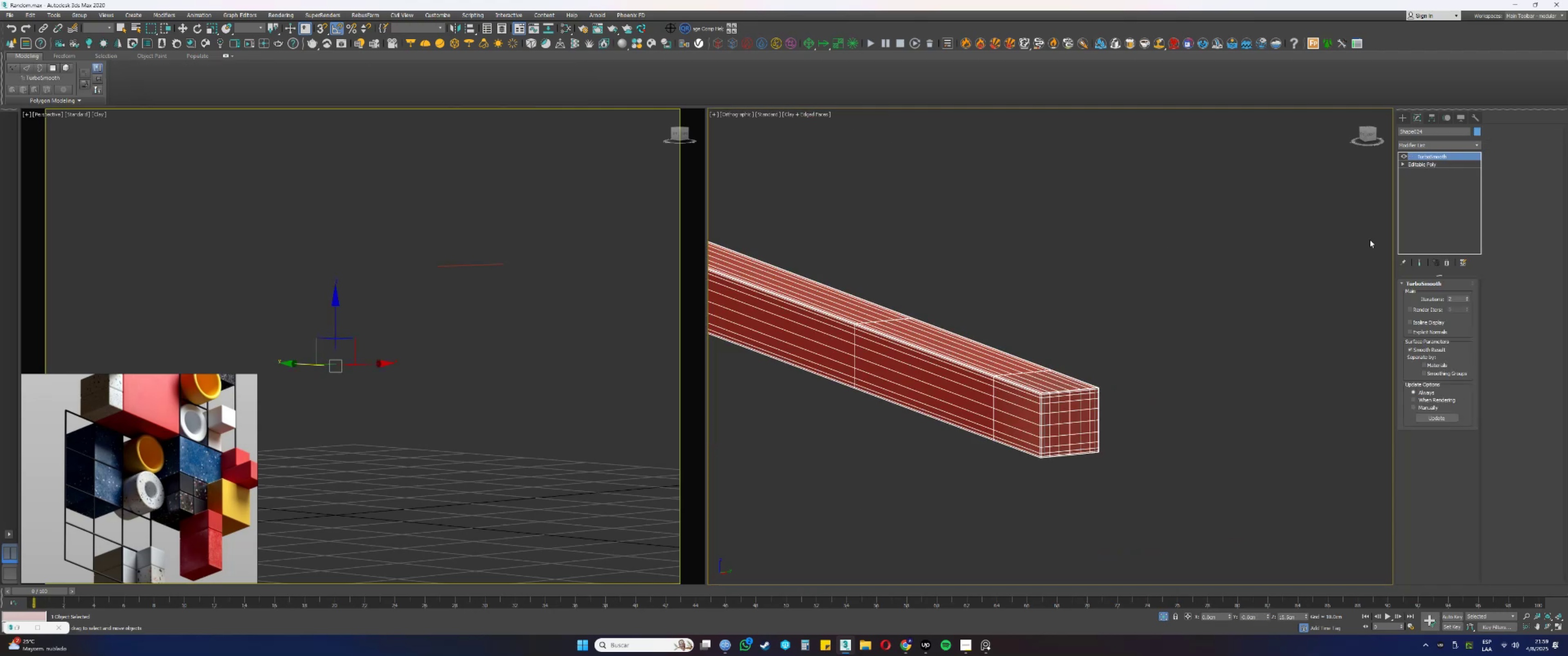 
key(Control+ControlLeft)
 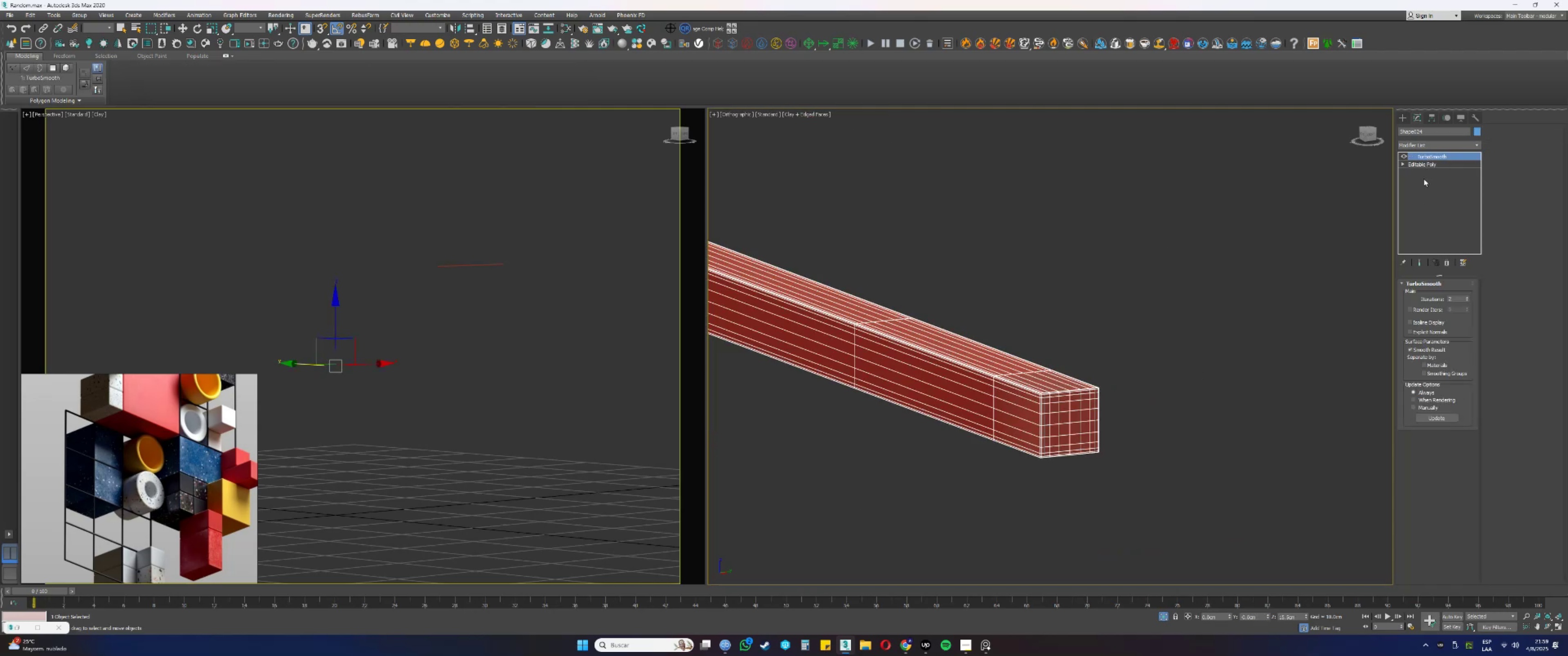 
key(Control+Z)
 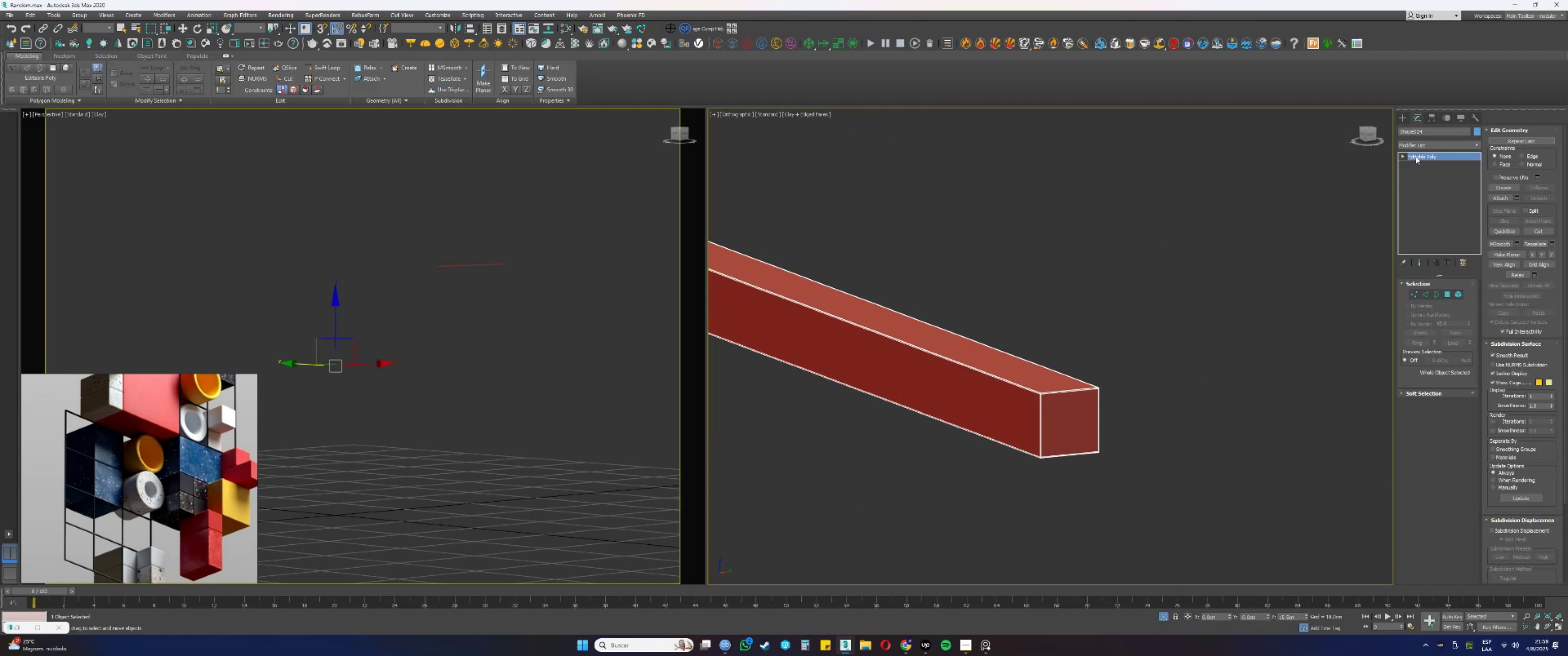 
right_click([1415, 154])
 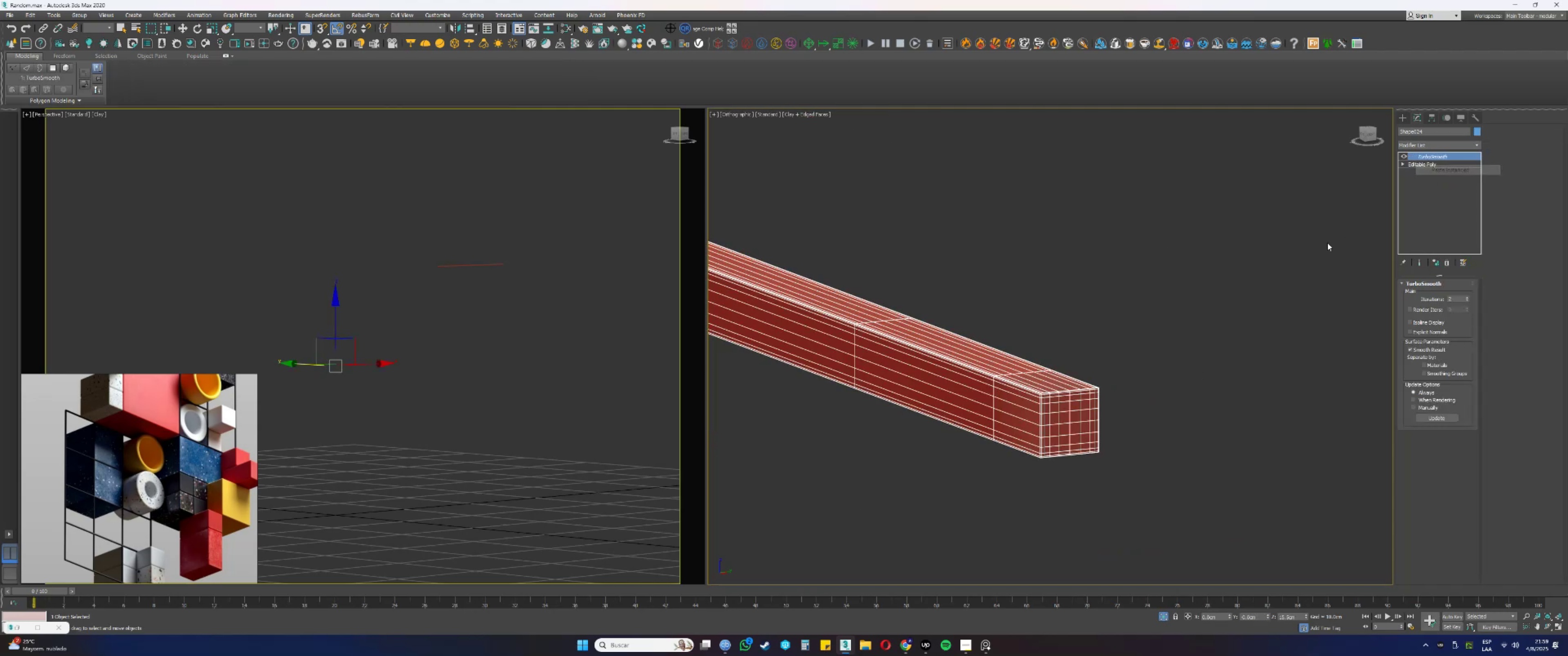 
key(F4)
 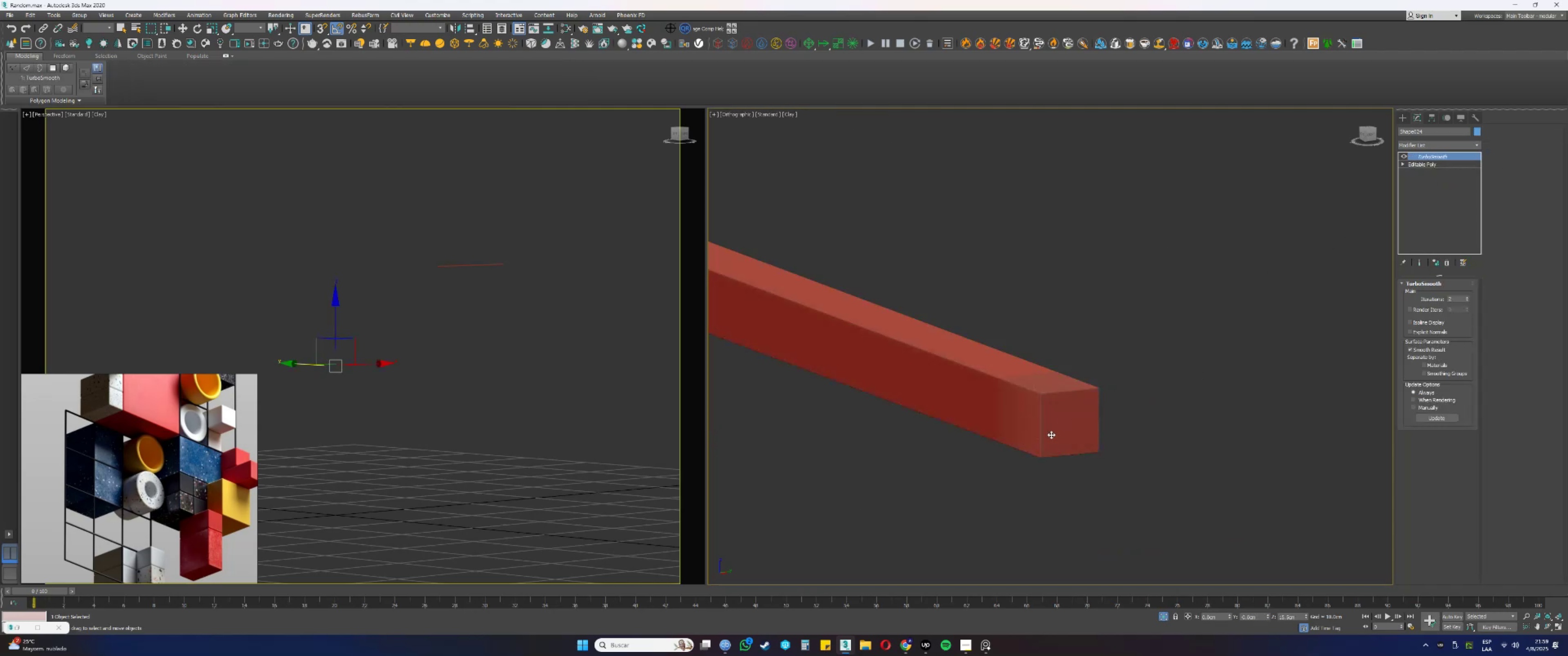 
scroll: coordinate [1046, 409], scroll_direction: up, amount: 3.0
 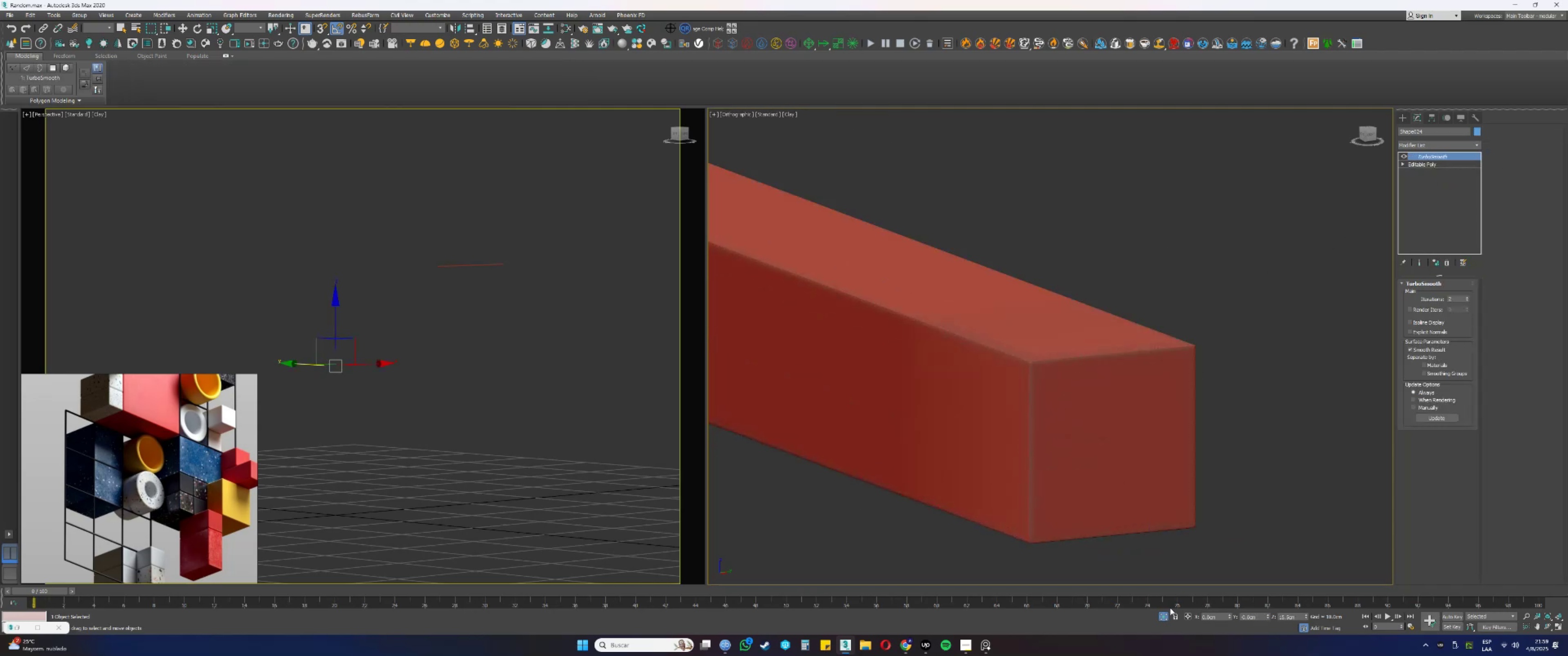 
left_click([1165, 616])
 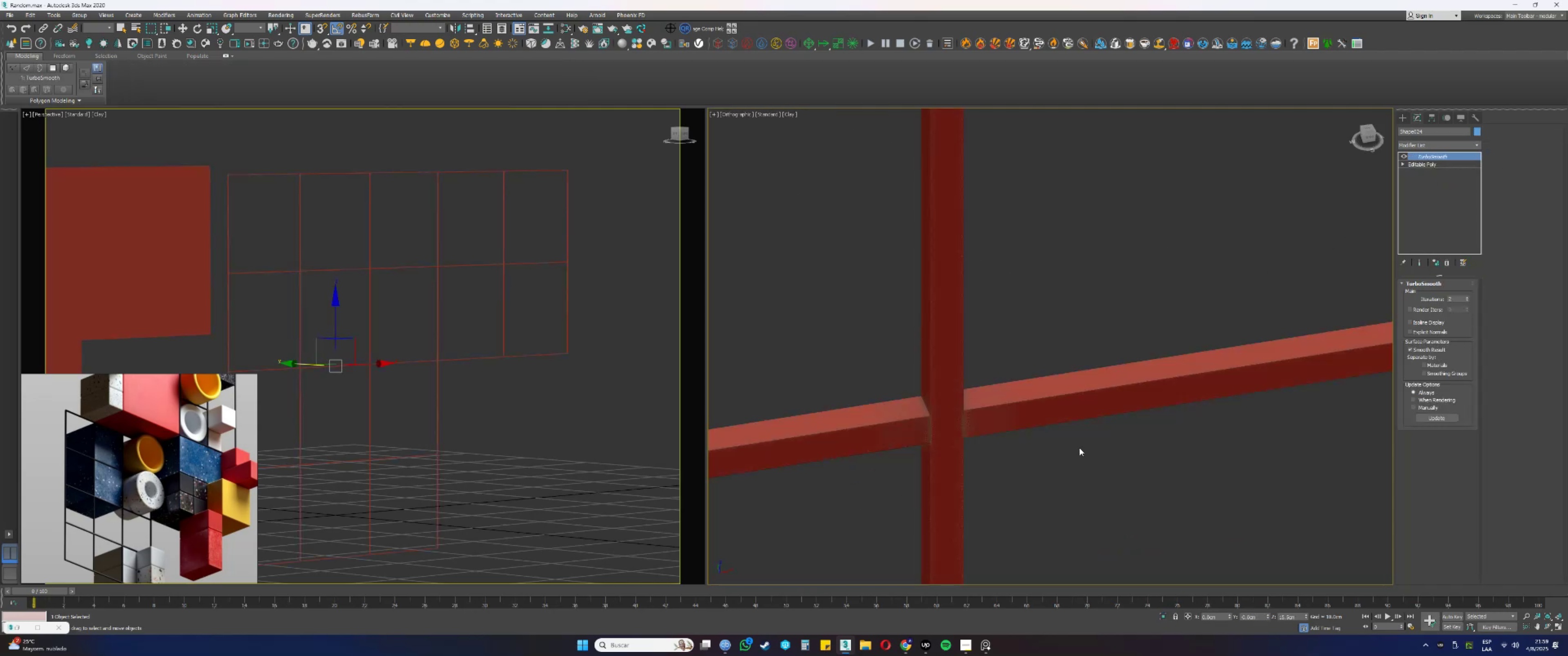 
key(F4)
 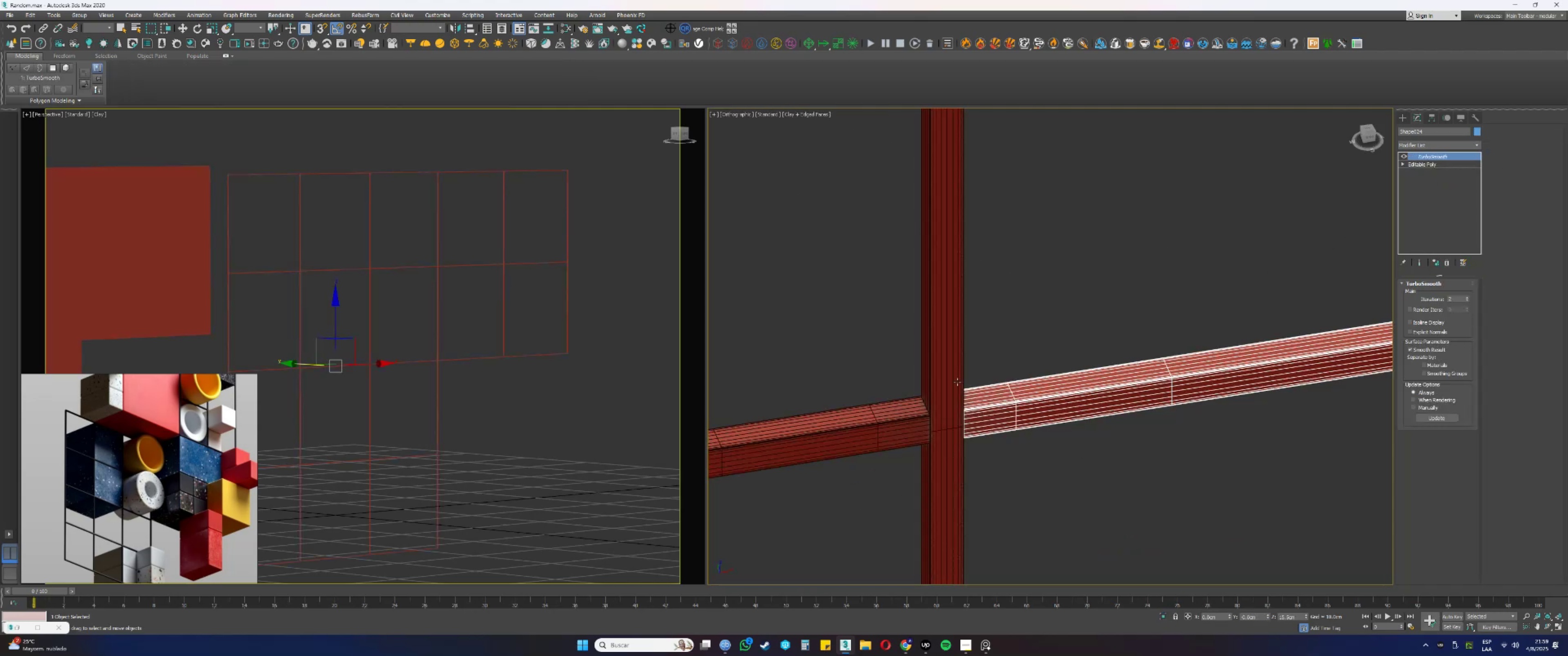 
scroll: coordinate [977, 371], scroll_direction: down, amount: 10.0
 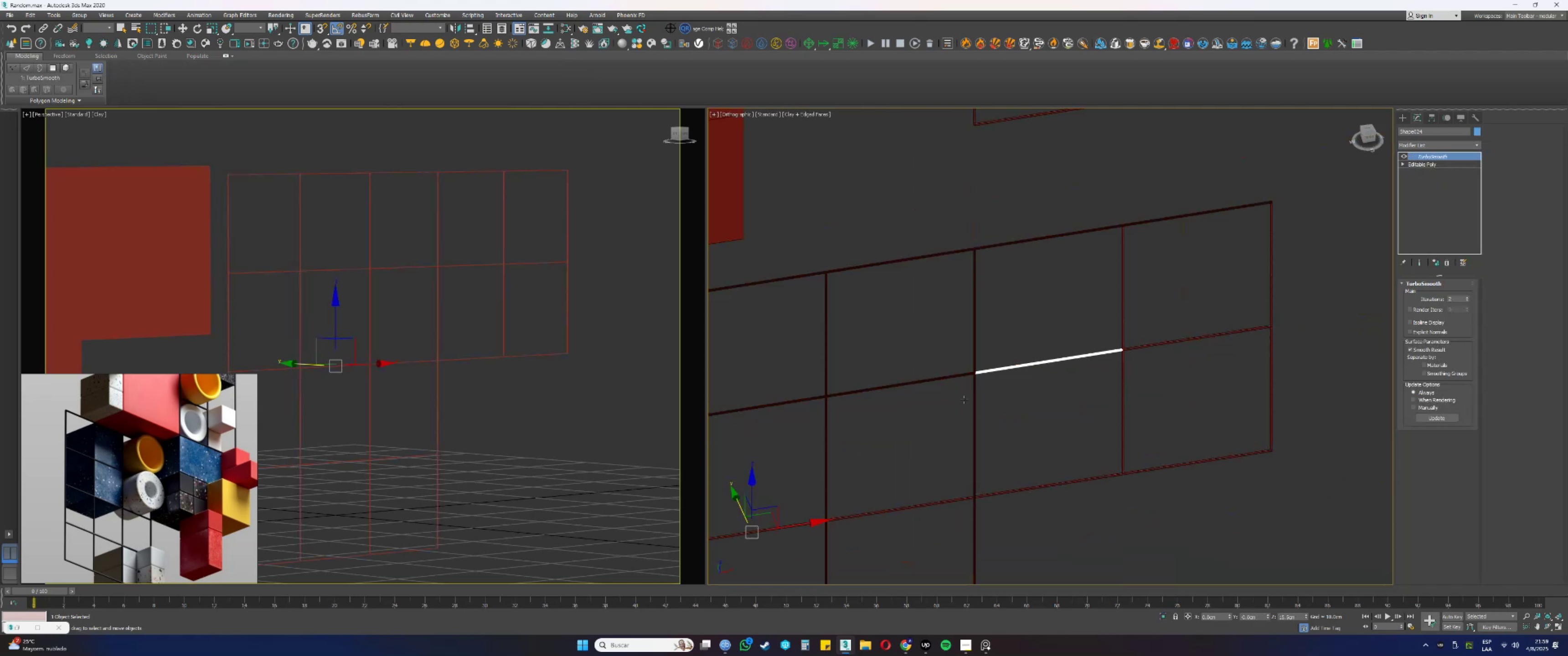 
key(F4)
 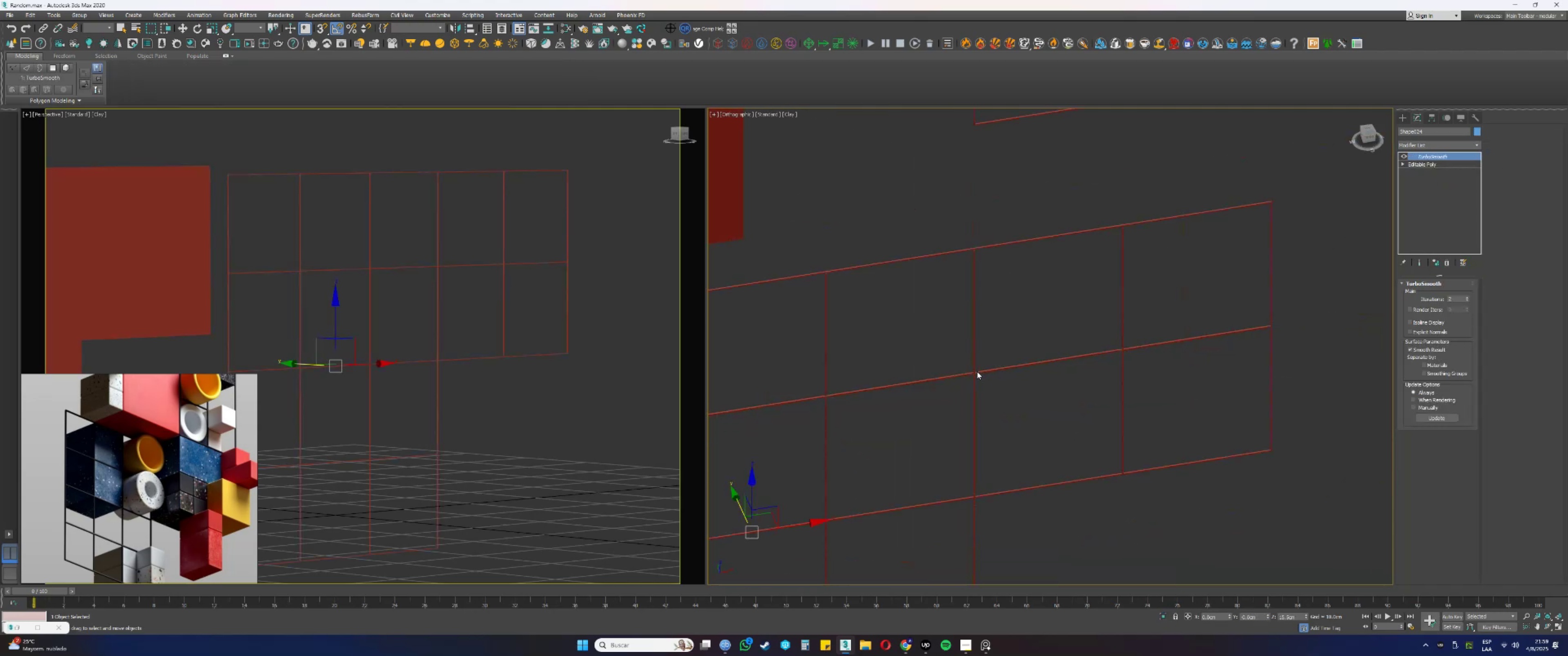 
key(F4)
 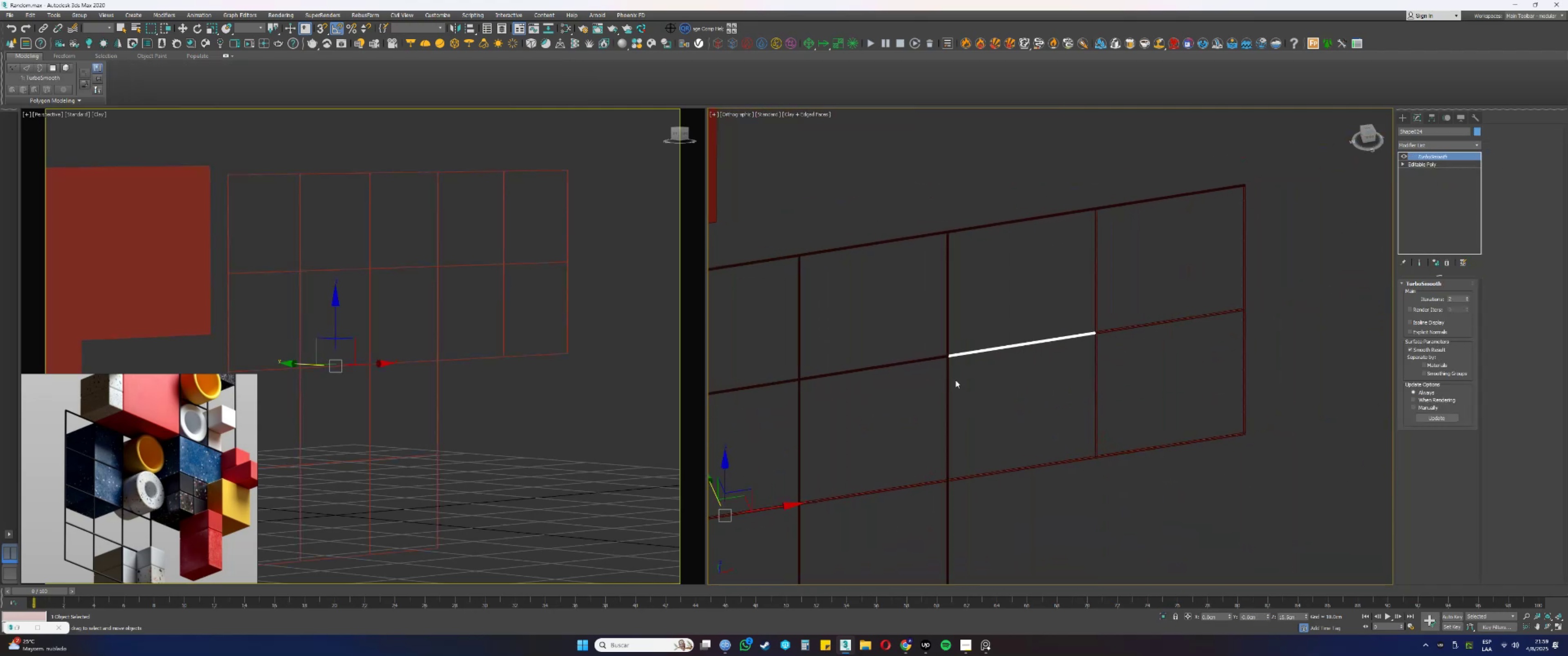 
scroll: coordinate [1099, 312], scroll_direction: up, amount: 3.0
 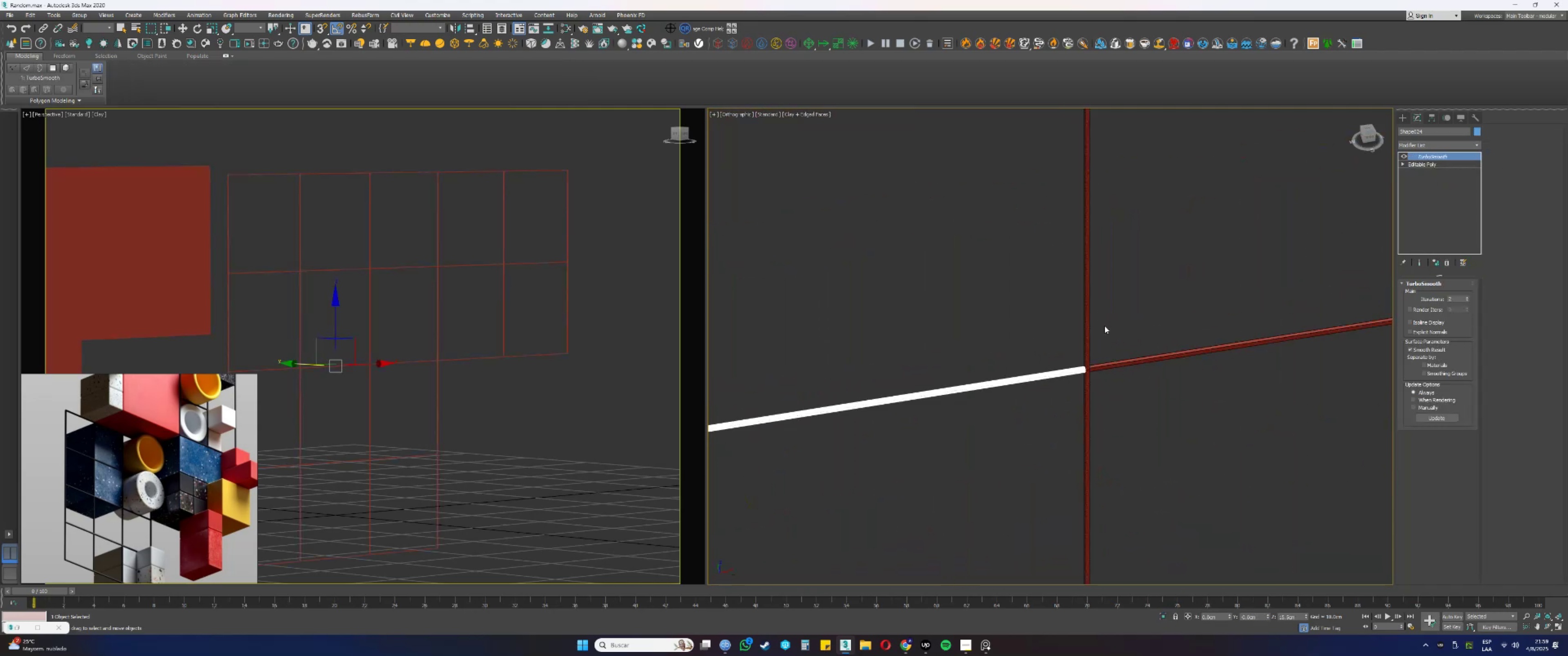 
left_click_drag(start_coordinate=[1116, 328], to_coordinate=[1004, 325])
 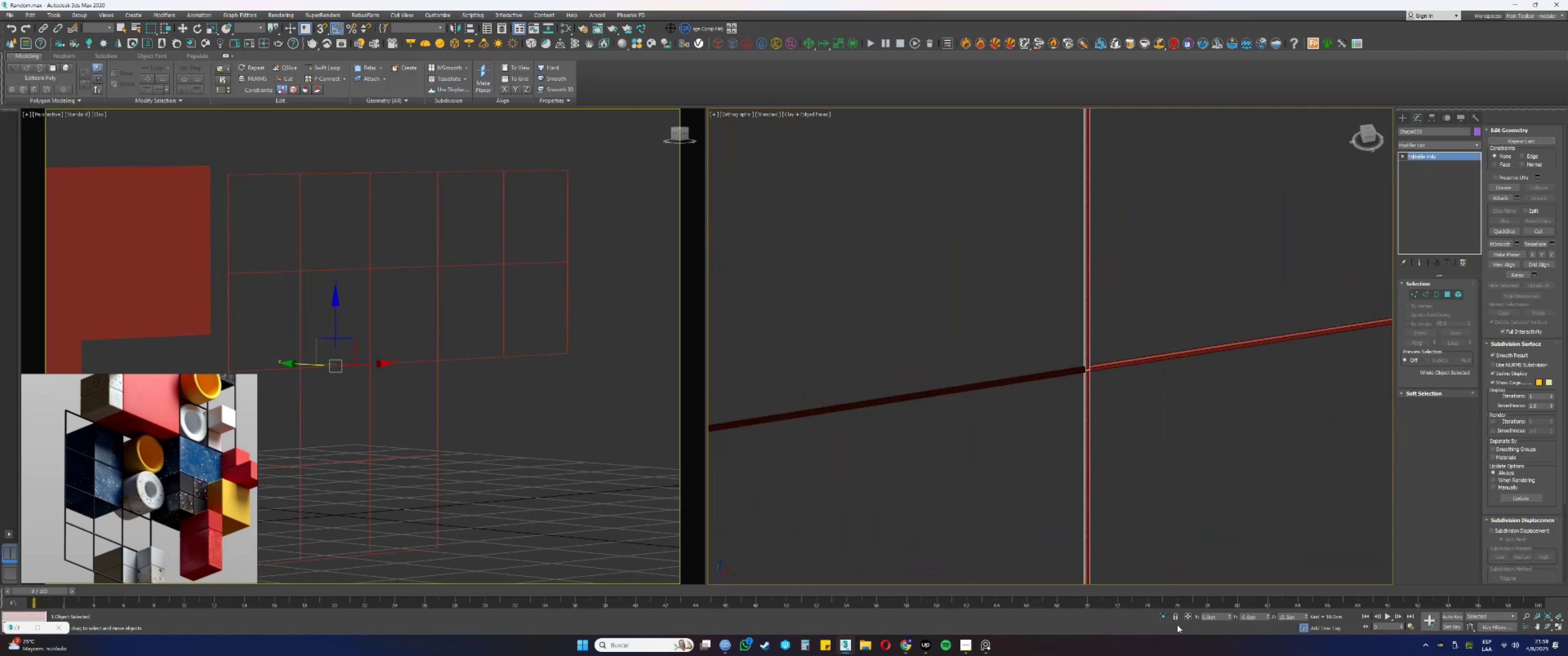 
left_click([1160, 617])
 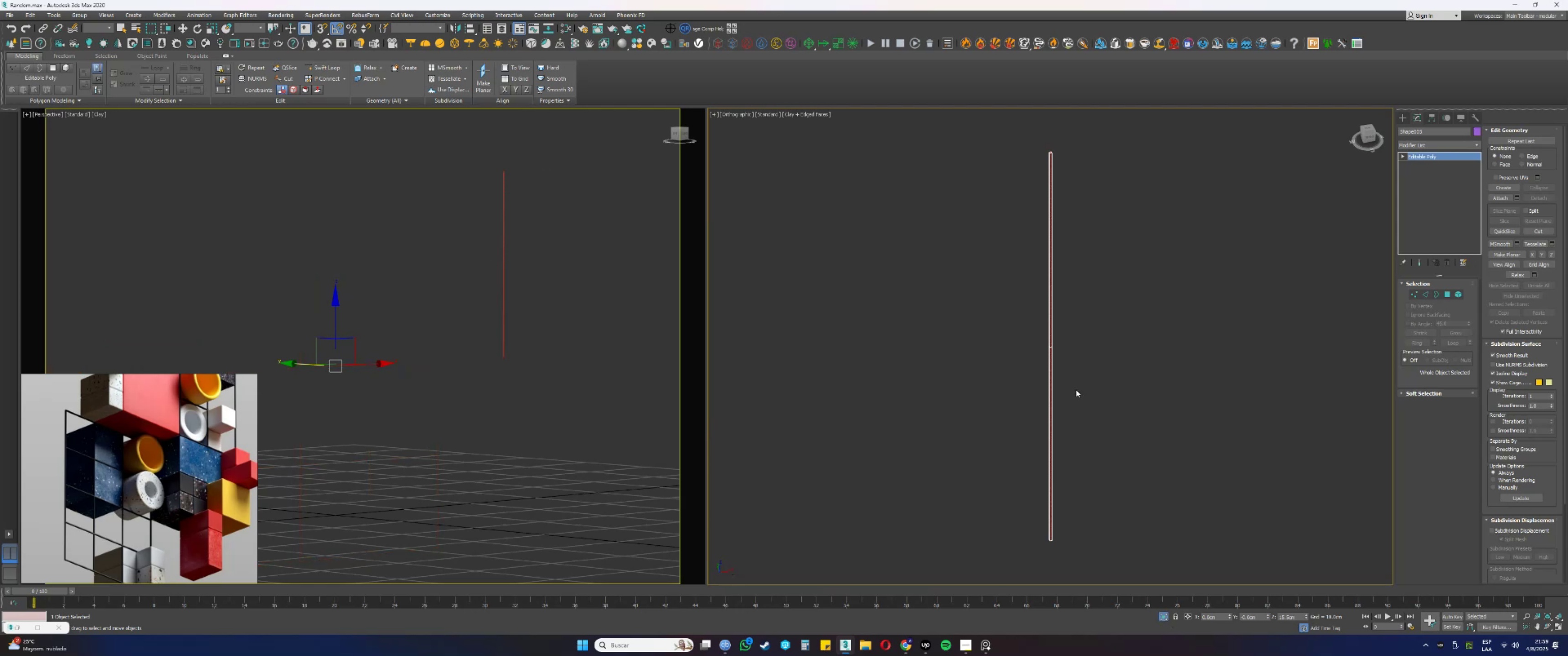 
hold_key(key=AltLeft, duration=0.58)
 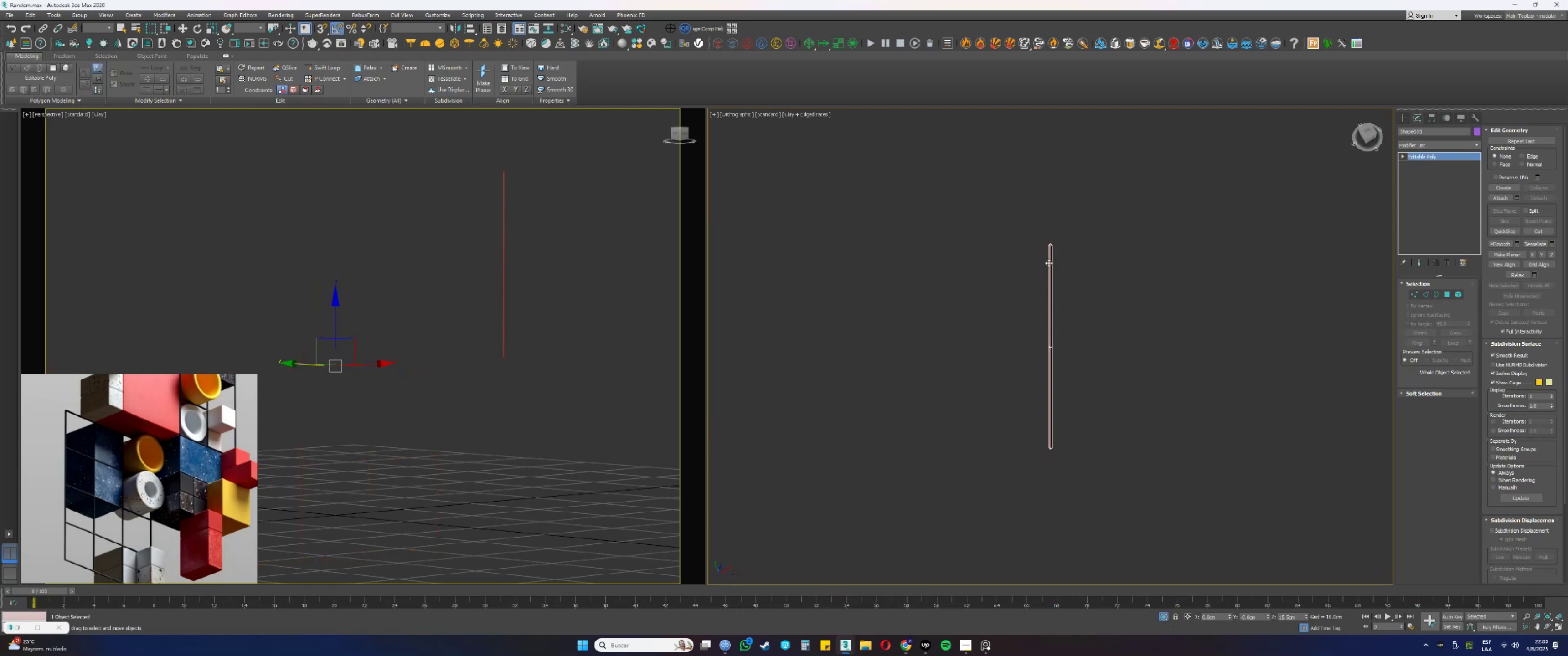 
scroll: coordinate [1047, 261], scroll_direction: up, amount: 13.0
 